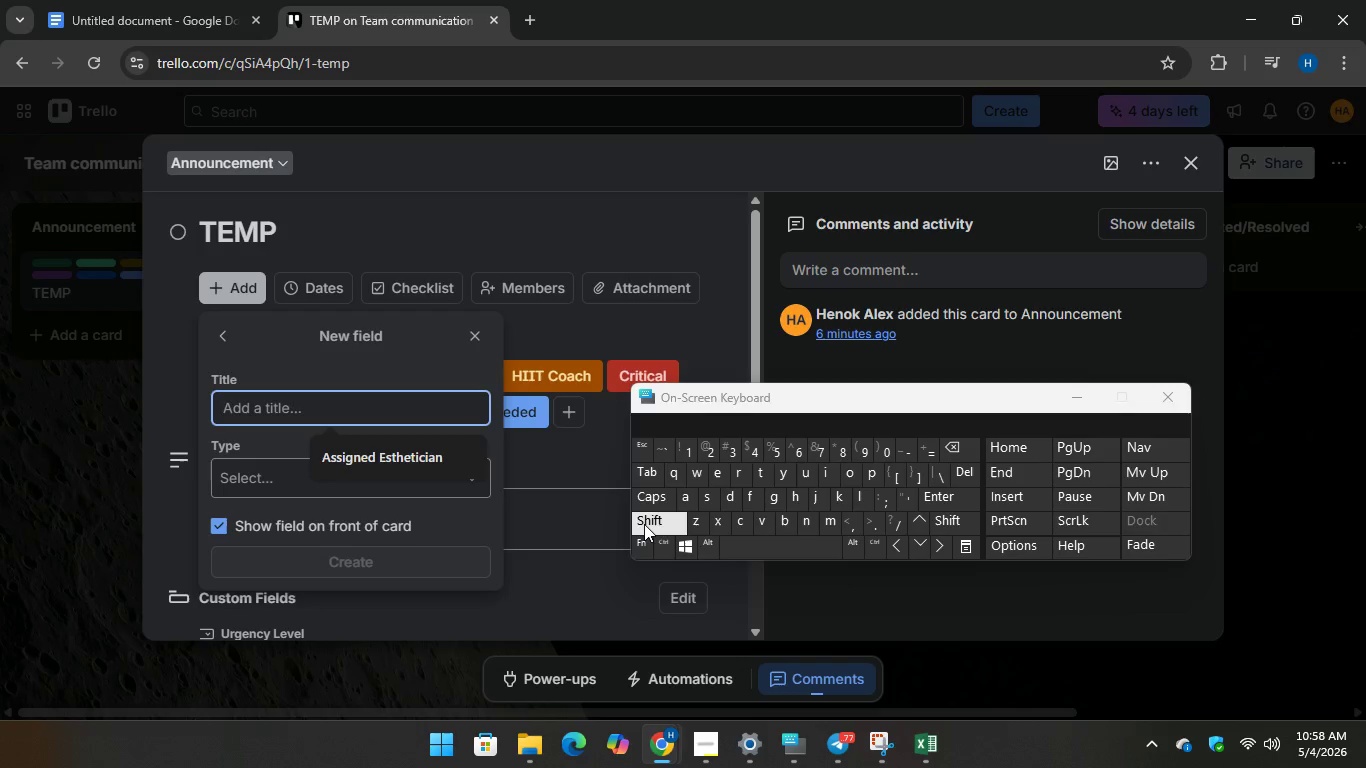 
type(Report)
 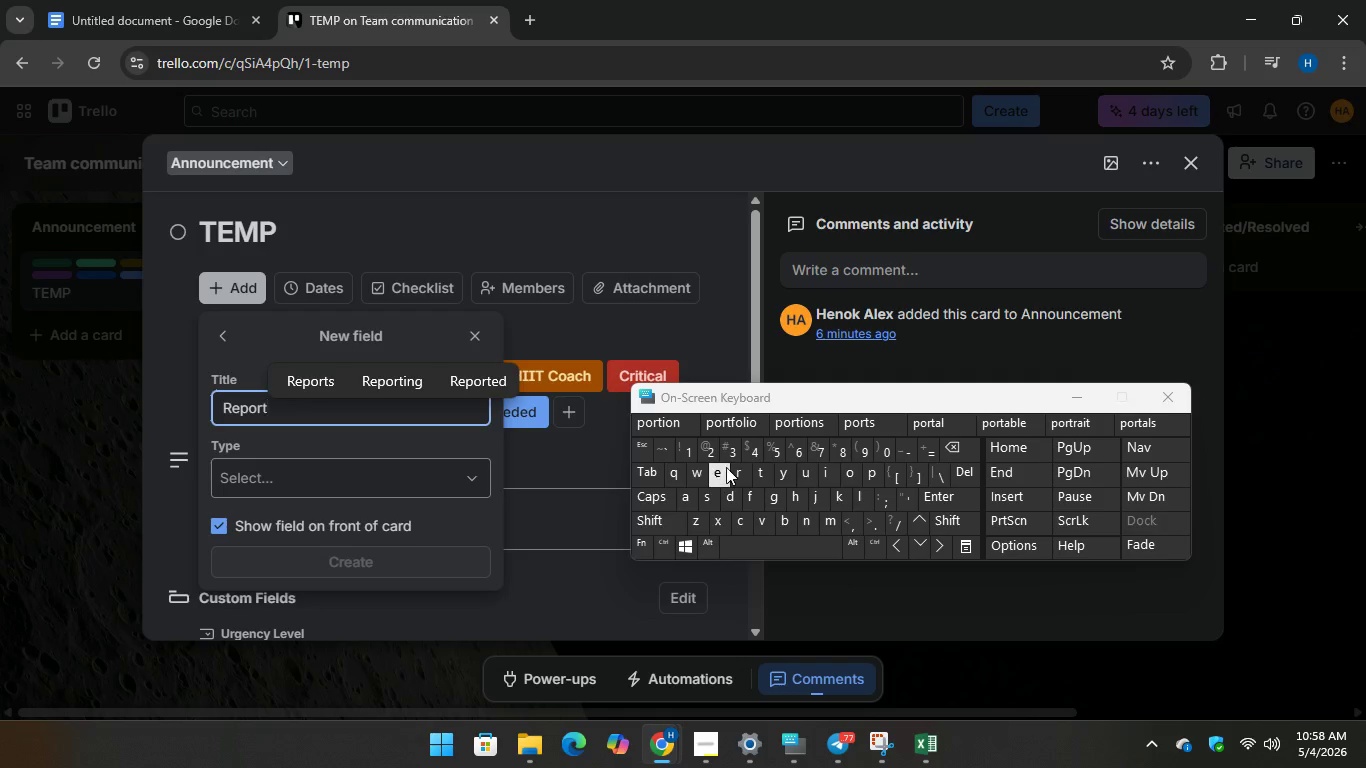 
type(ed by)
 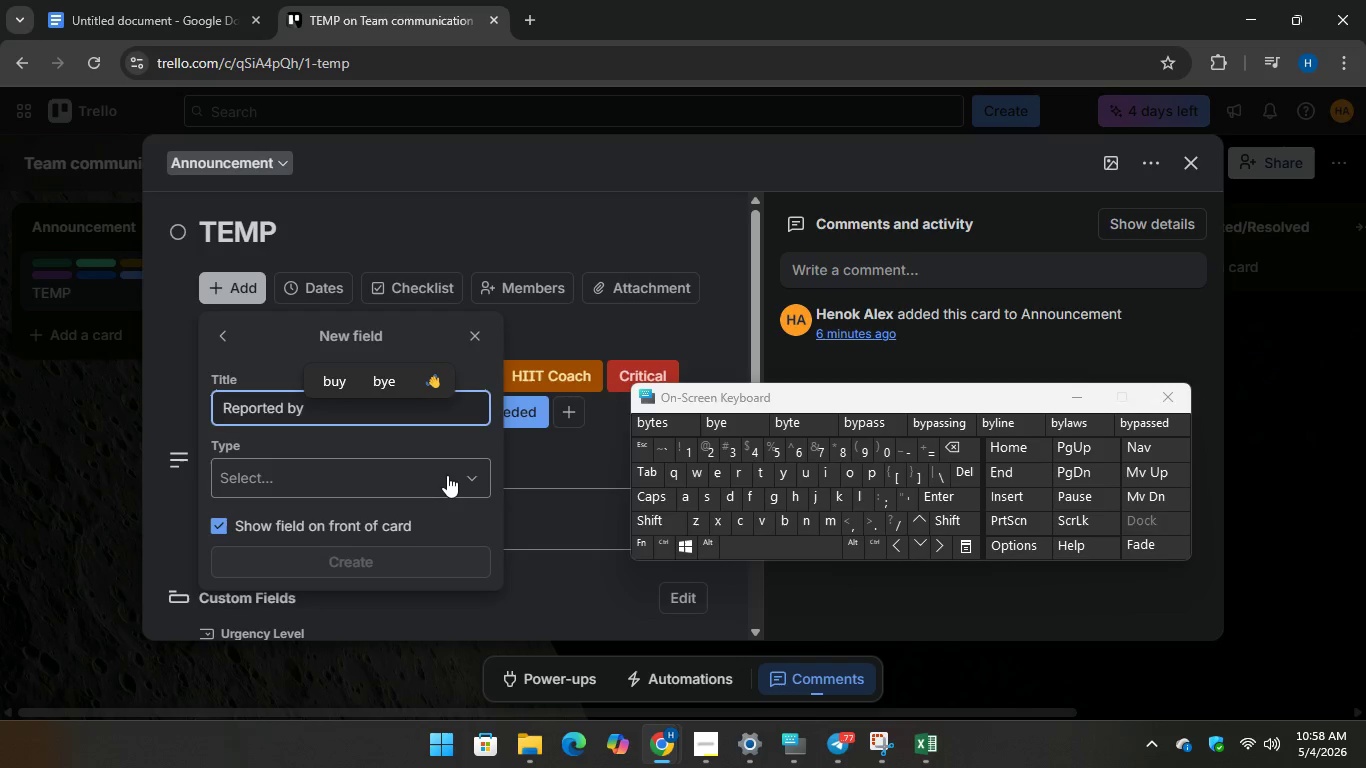 
left_click([447, 475])
 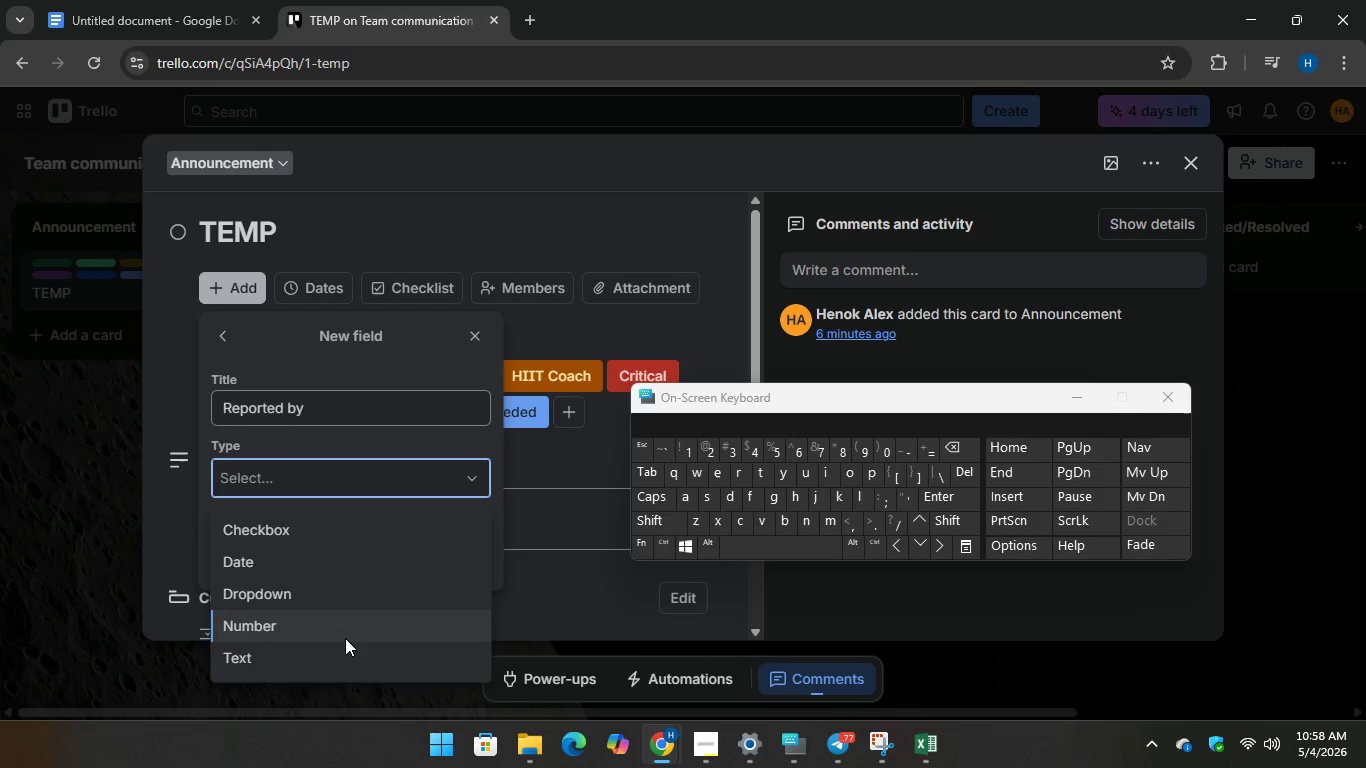 
left_click([346, 646])
 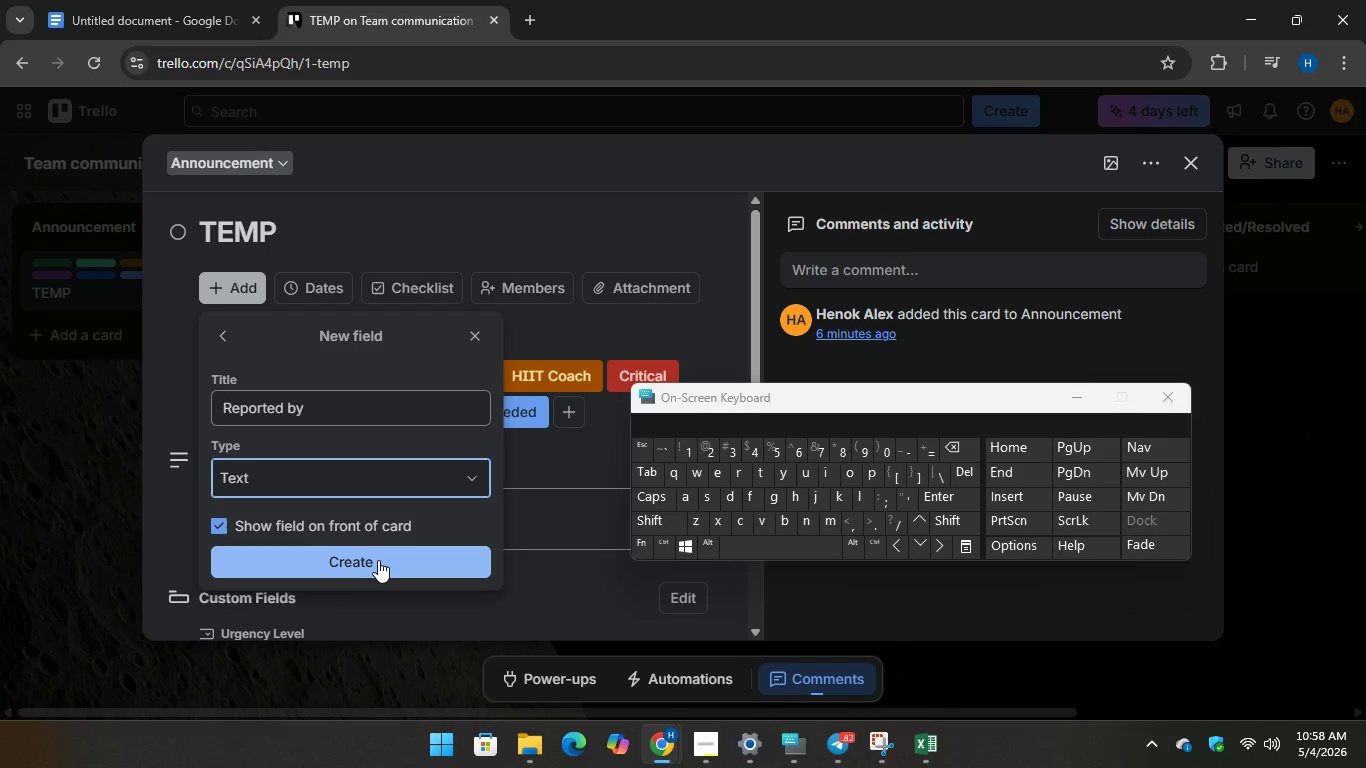 
left_click([378, 560])
 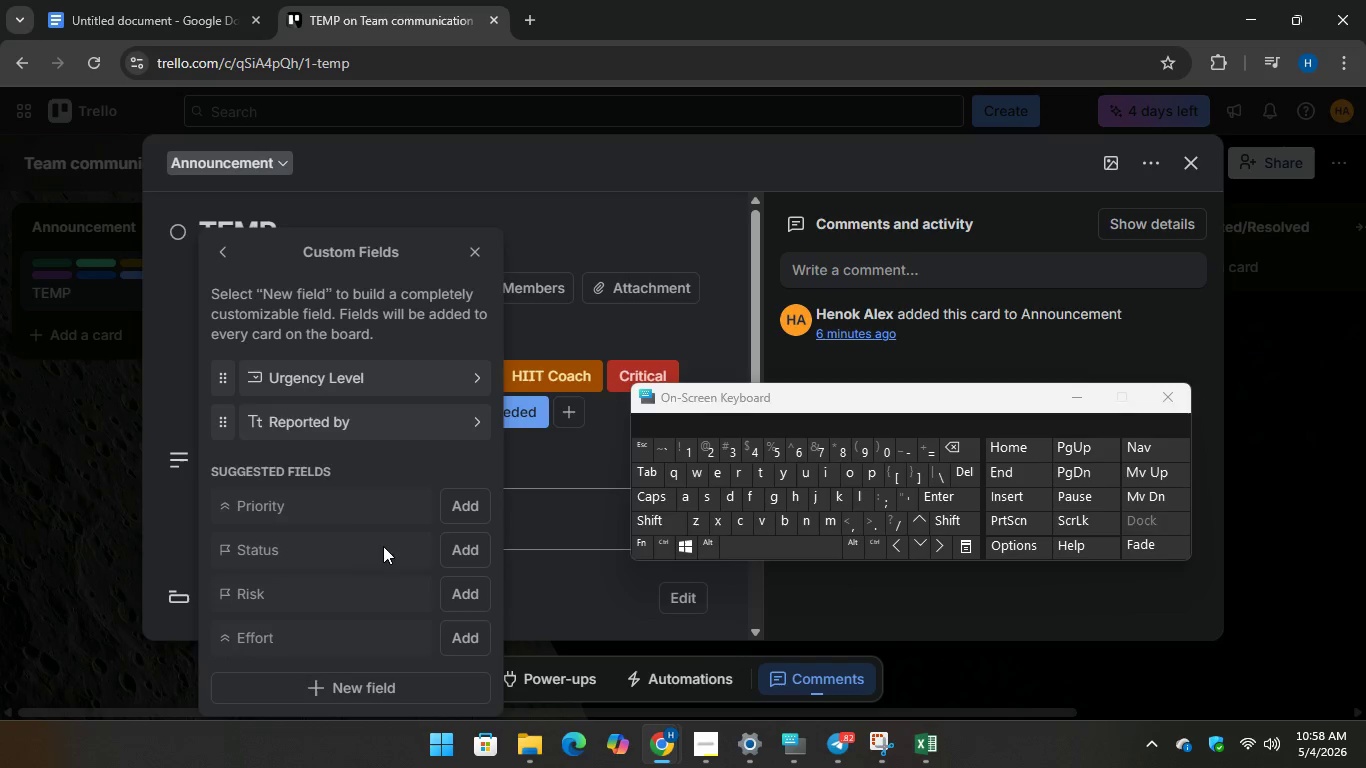 
scroll: coordinate [387, 498], scroll_direction: down, amount: 1.0
 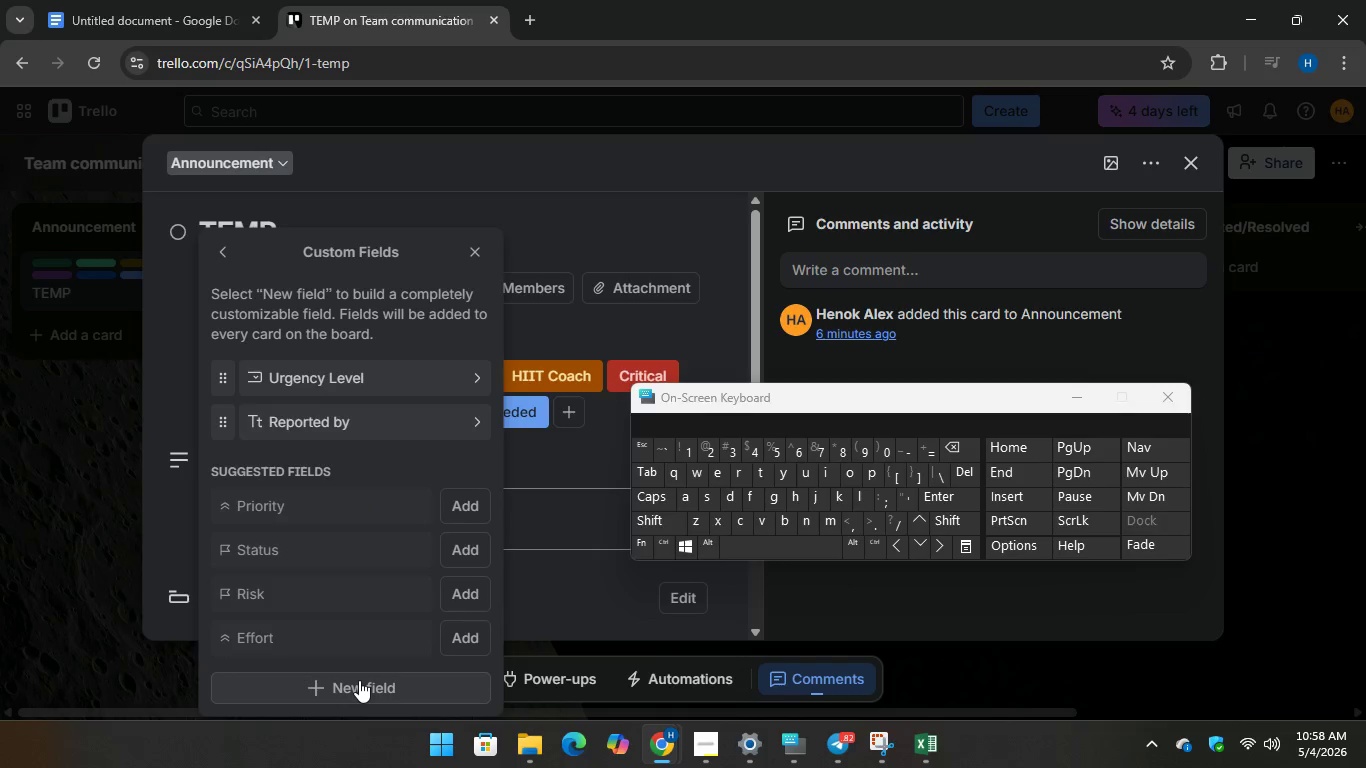 
left_click([359, 680])
 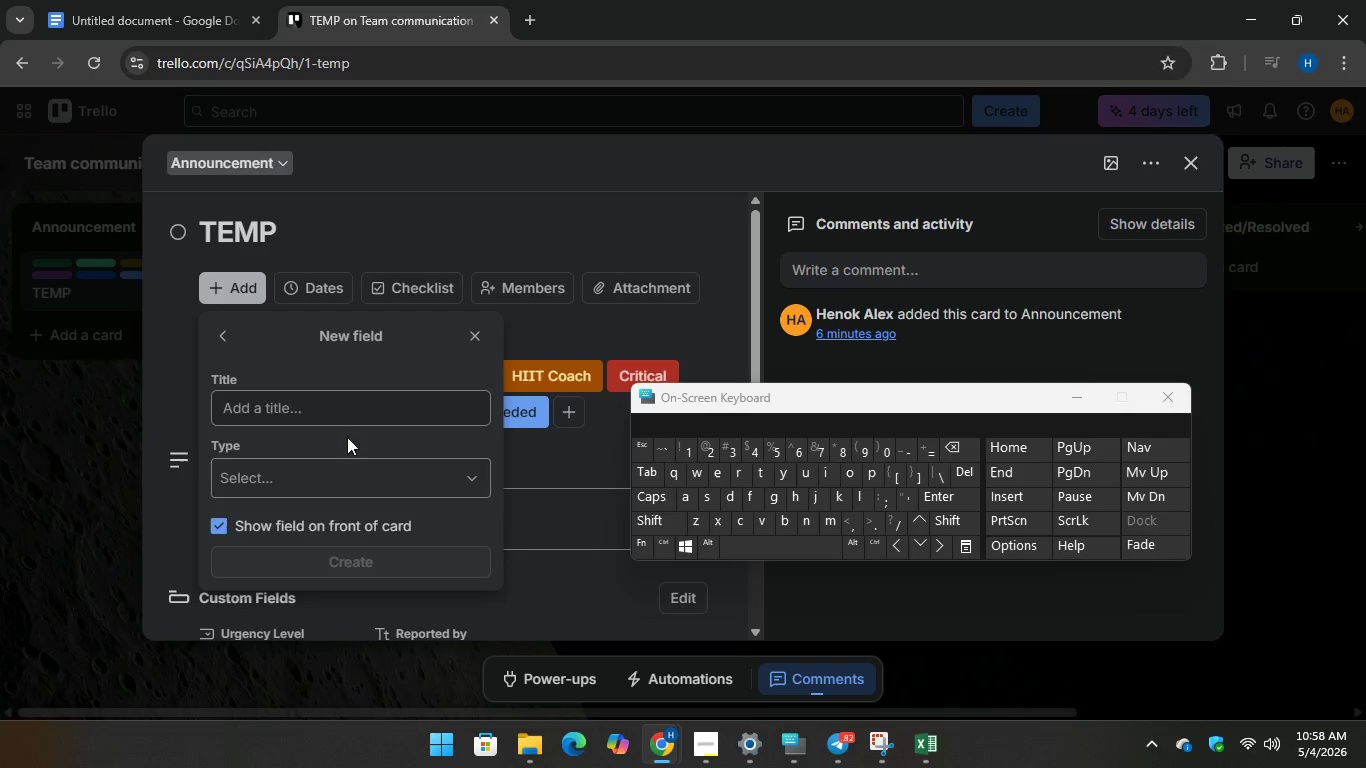 
left_click([342, 416])
 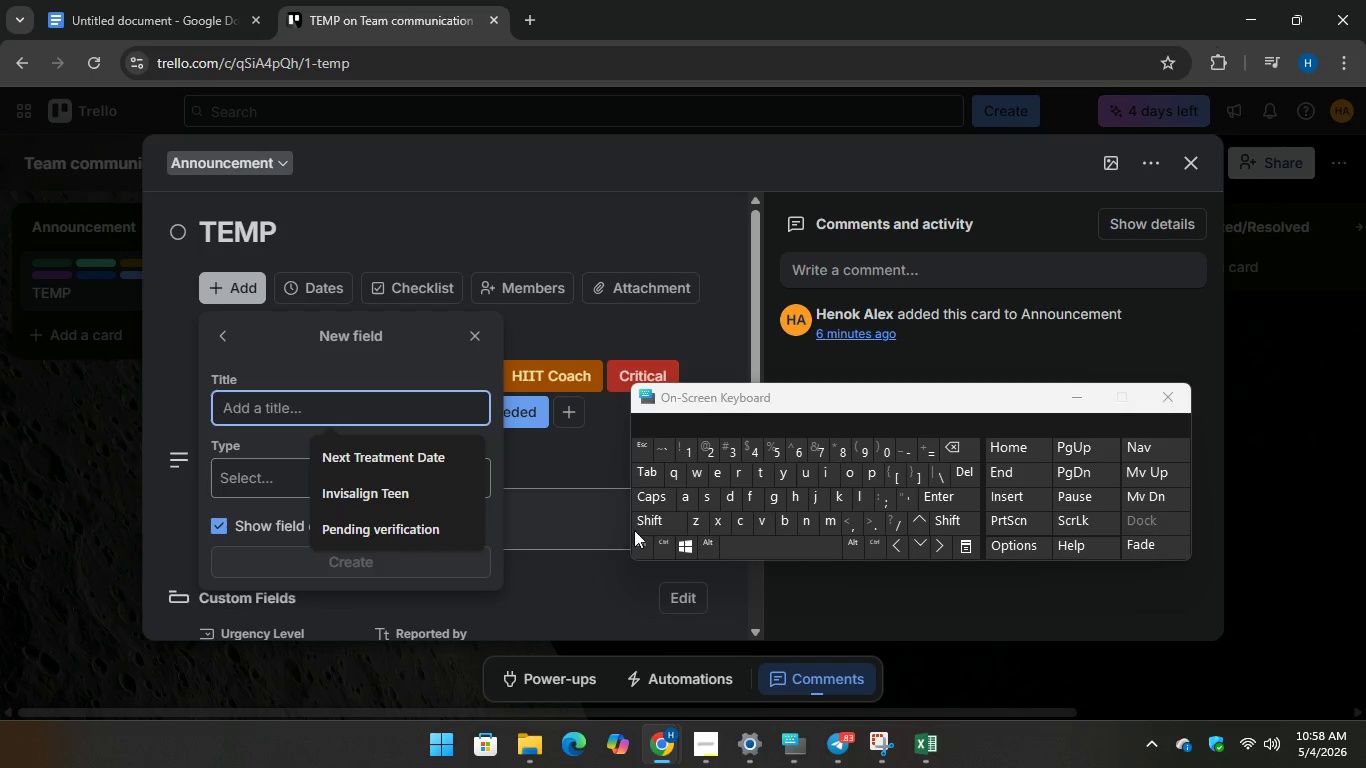 
wait(6.25)
 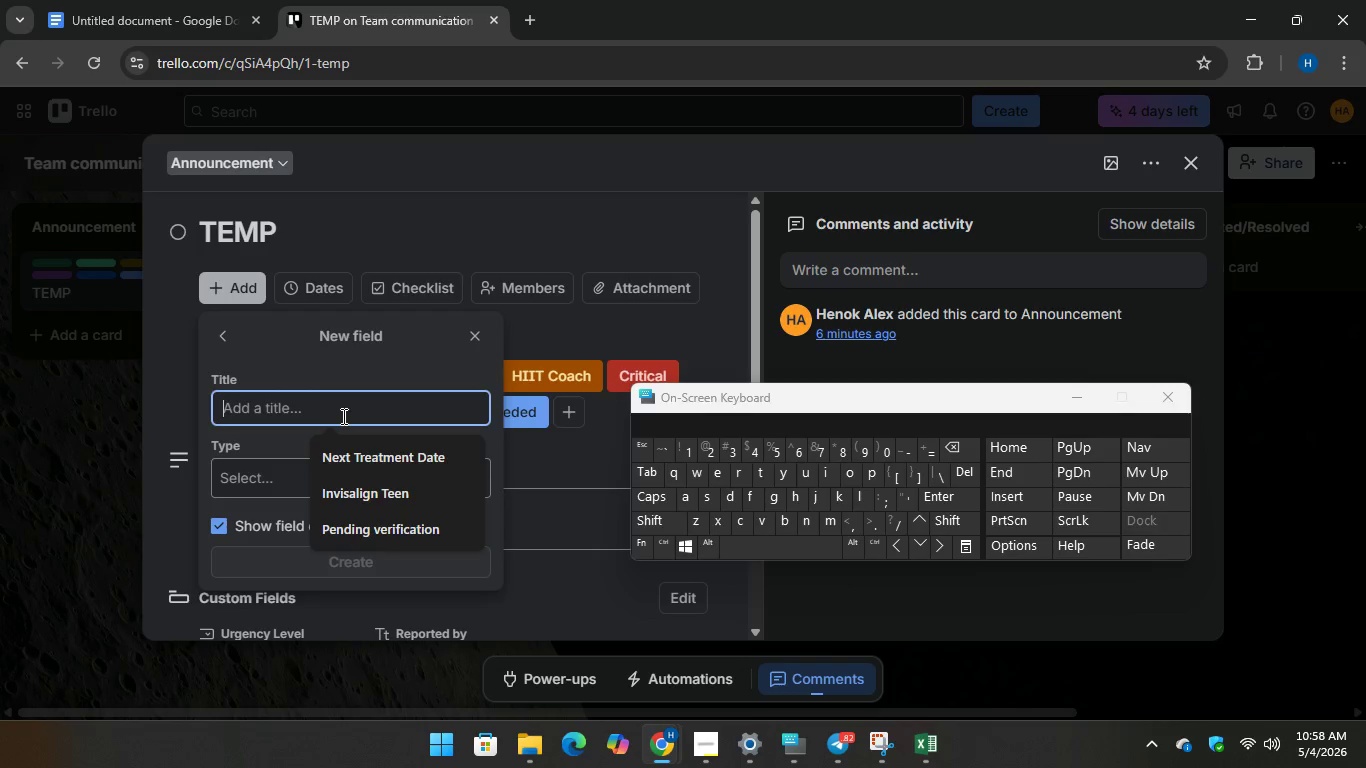 
type(Class)
 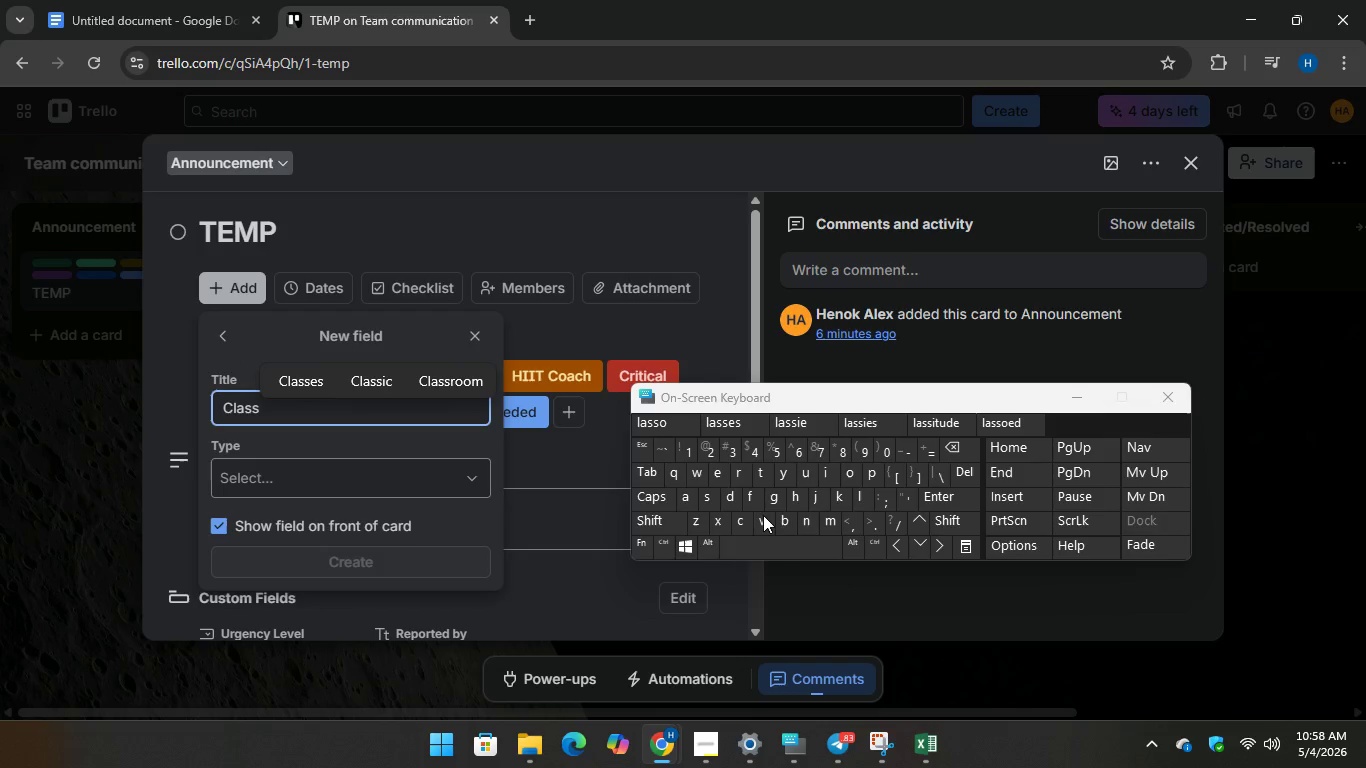 
type( Tu)
key(Backspace)
 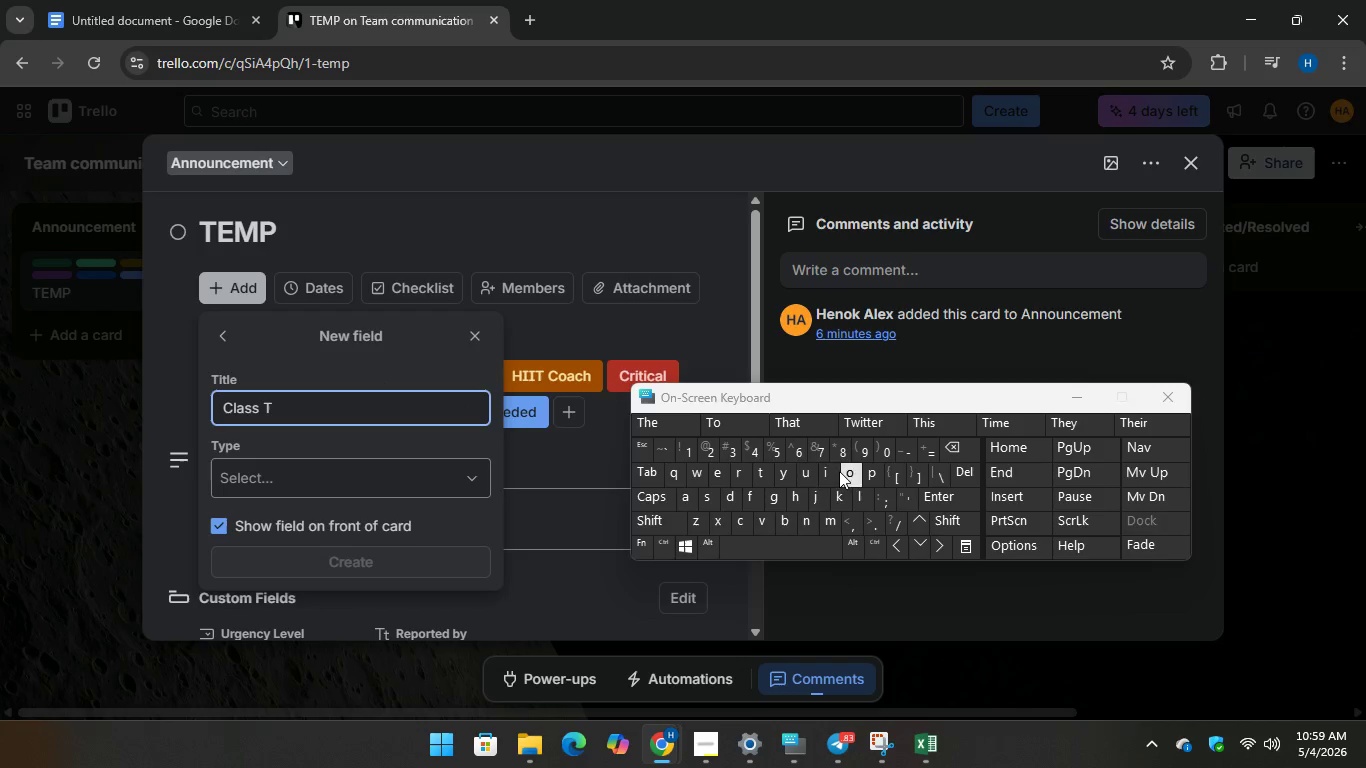 
type(ime)
 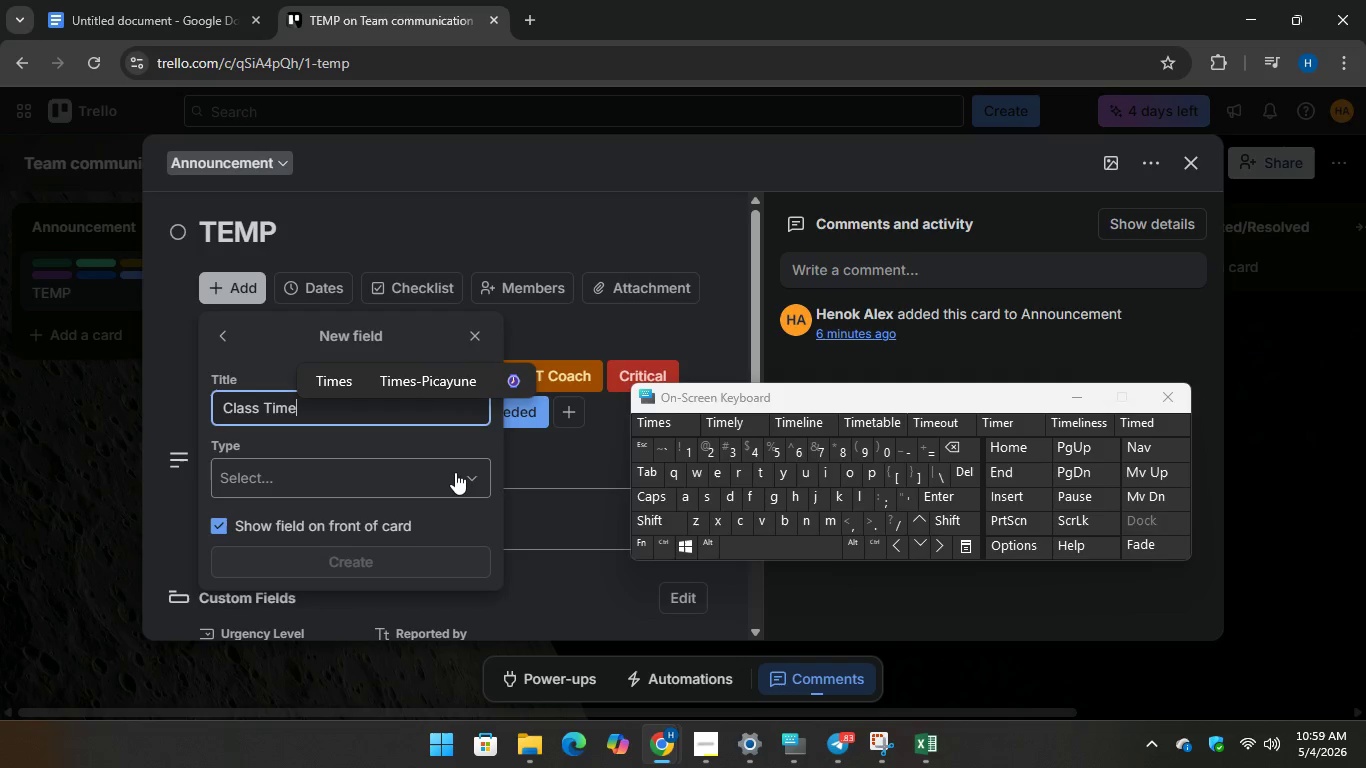 
left_click([455, 472])
 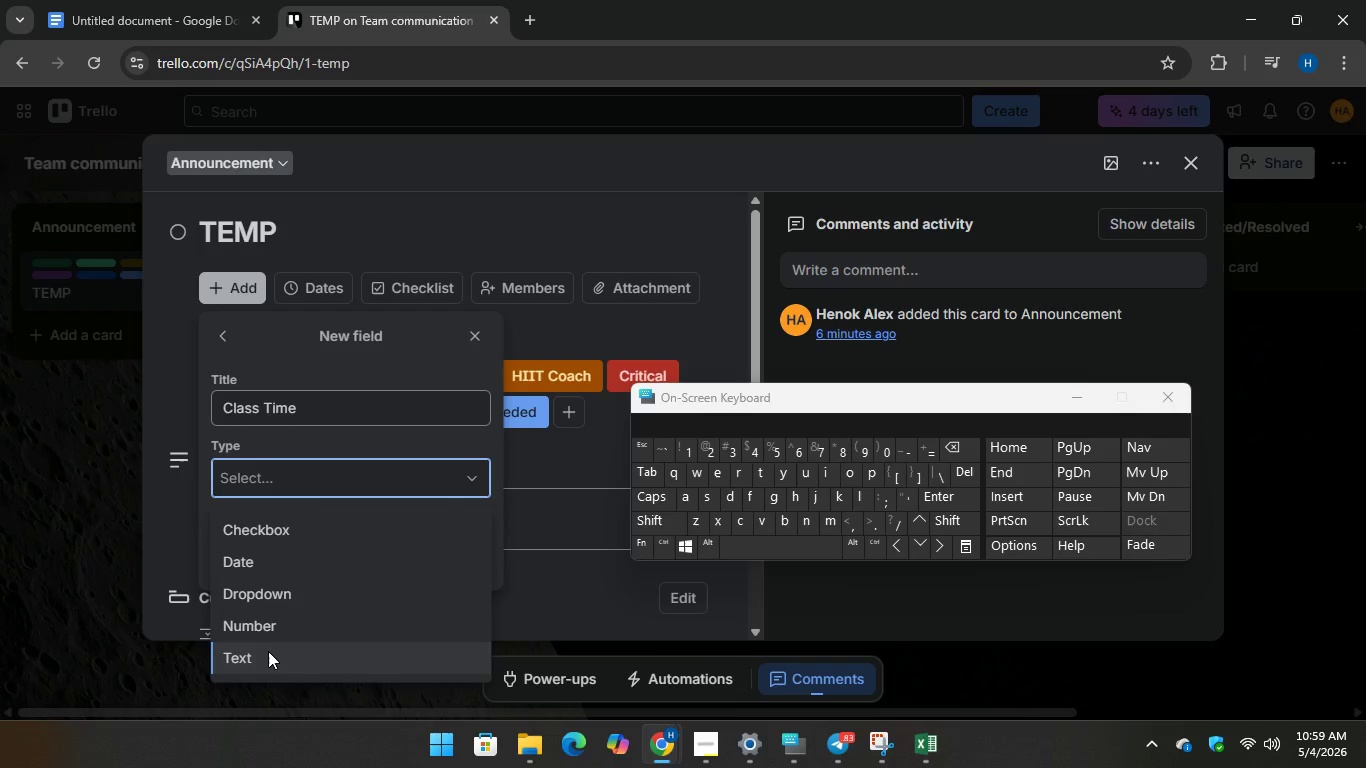 
left_click([268, 651])
 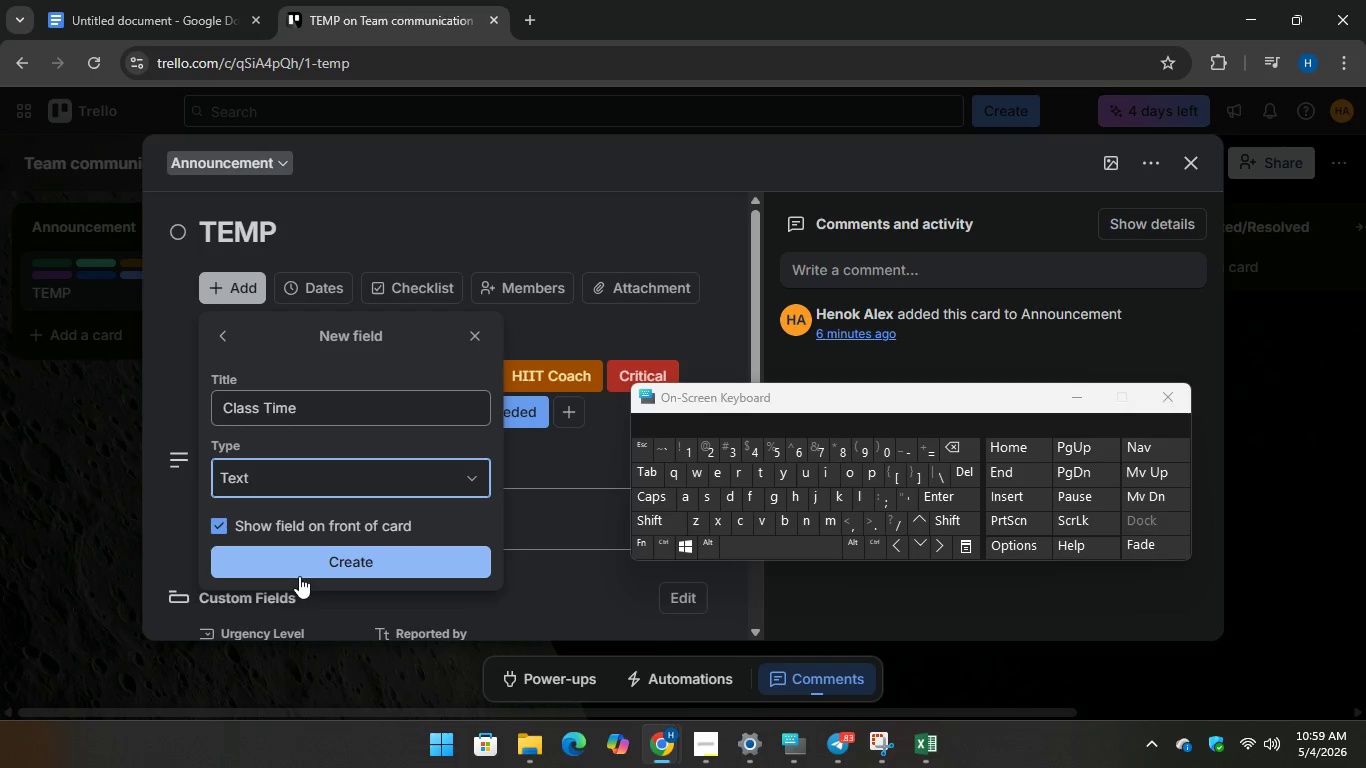 
left_click([292, 566])
 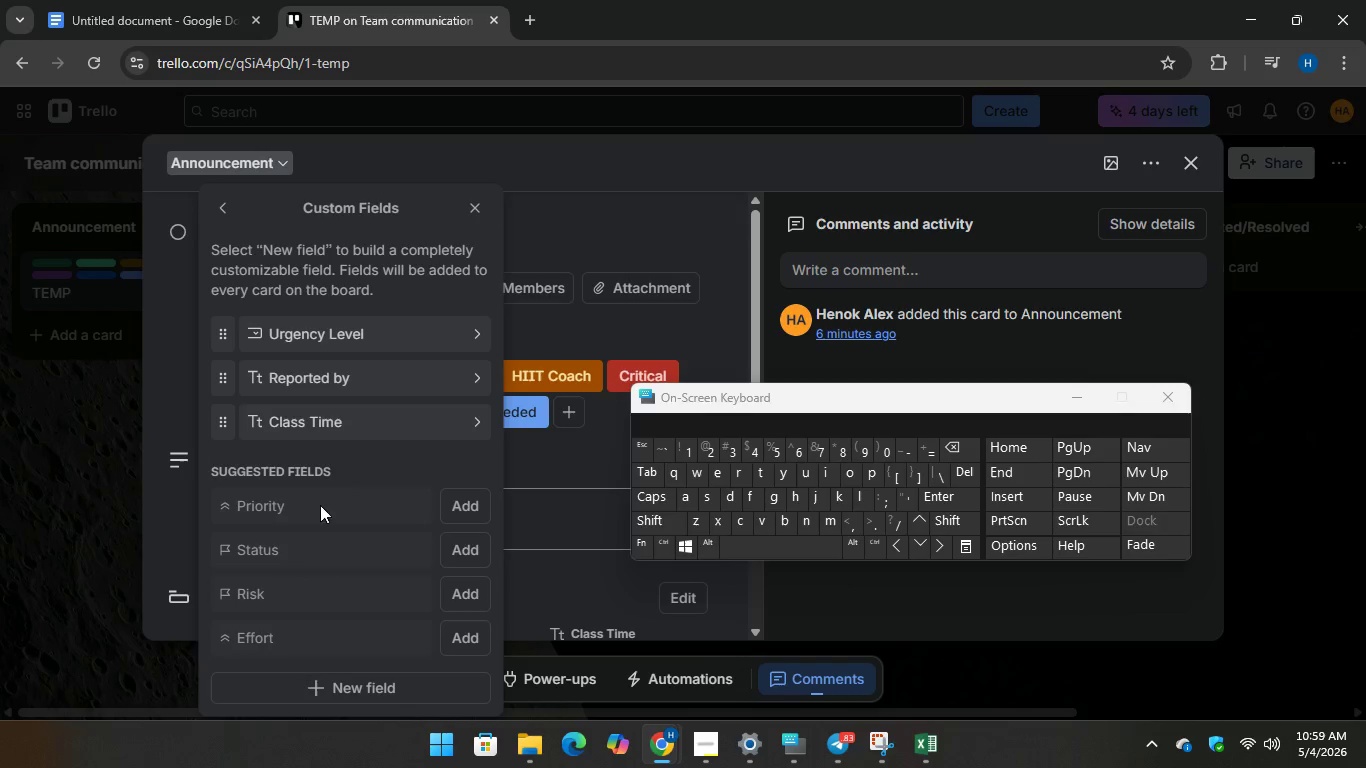 
scroll: coordinate [345, 479], scroll_direction: down, amount: 3.0
 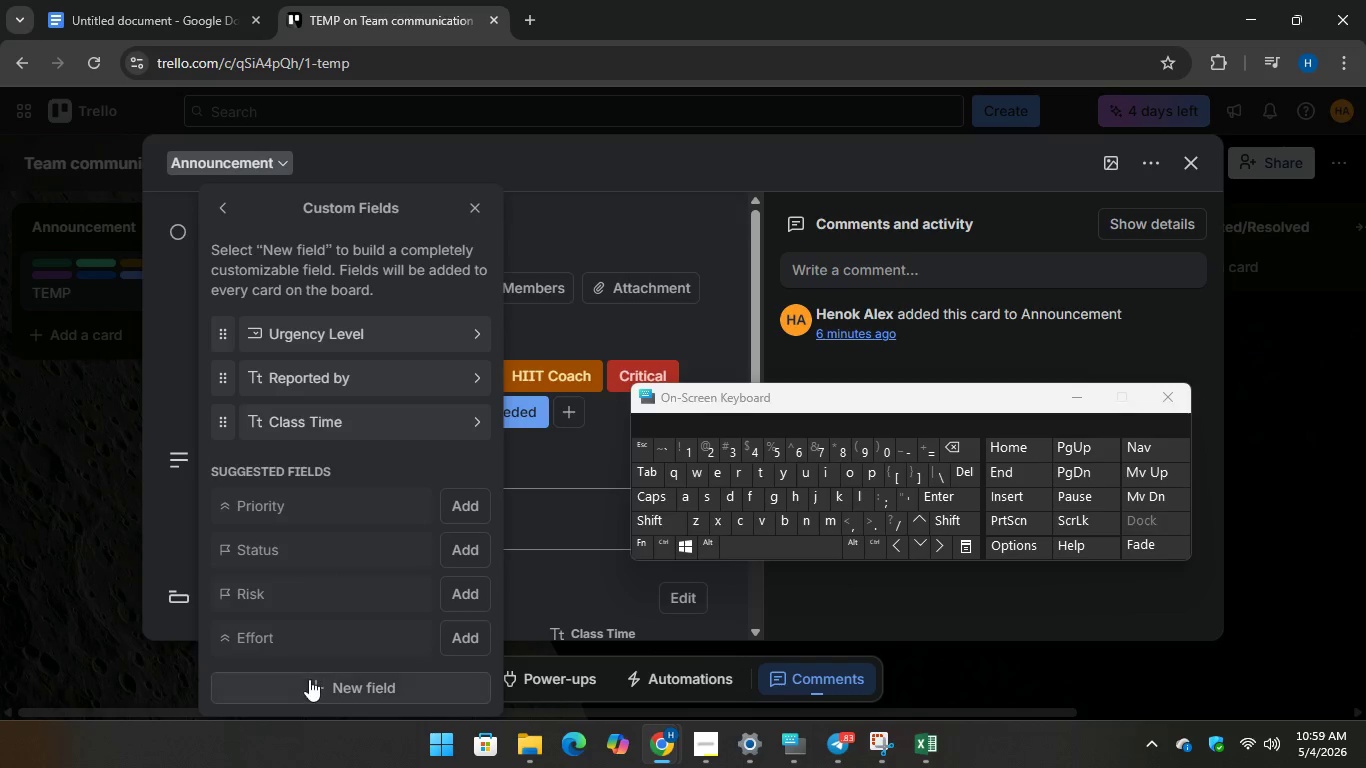 
left_click([307, 683])
 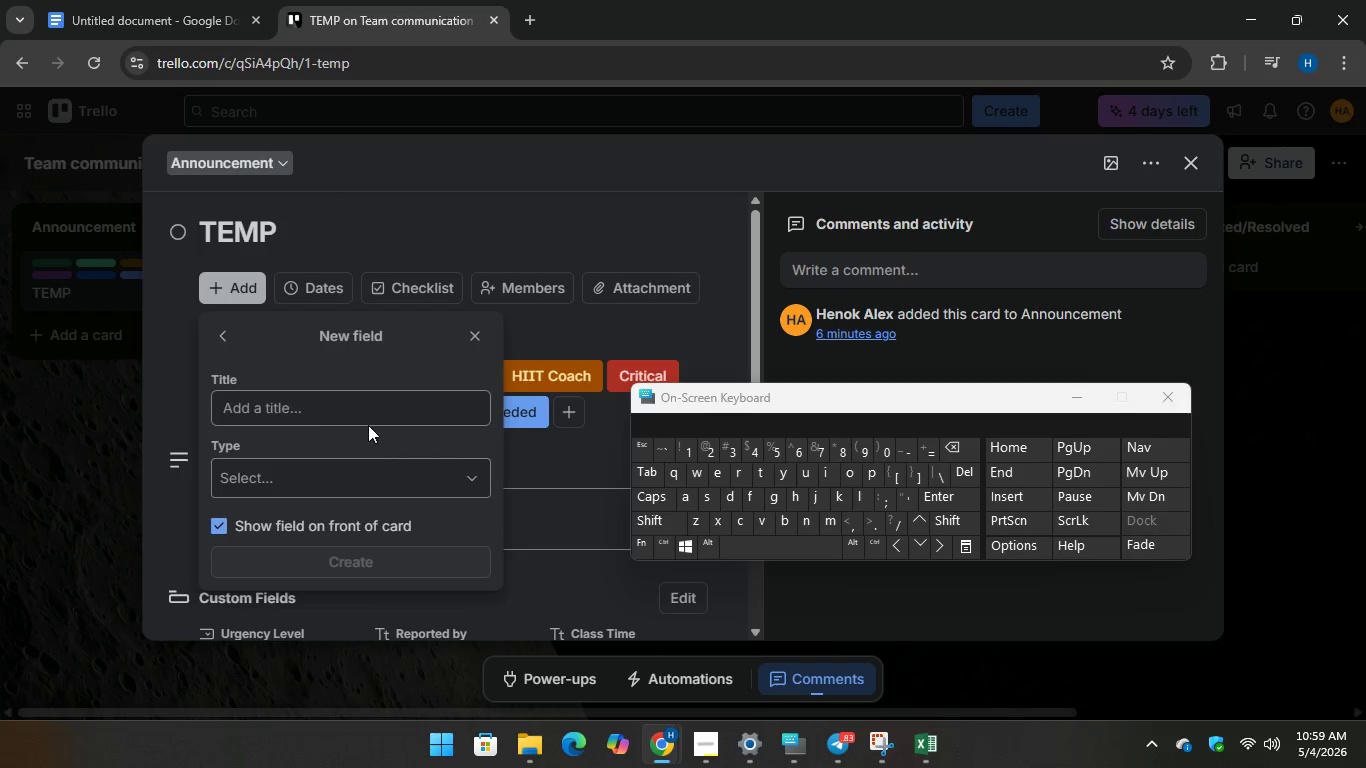 
left_click([370, 413])
 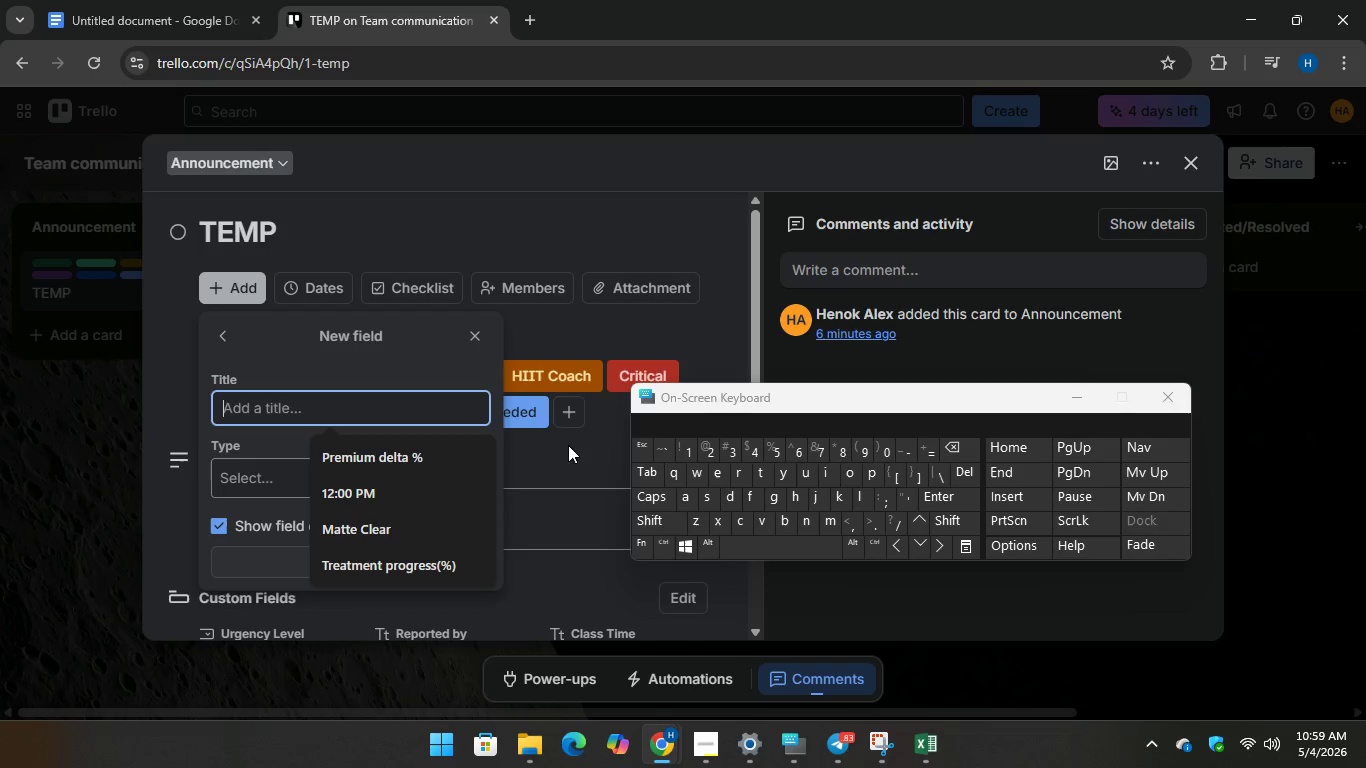 
wait(5.72)
 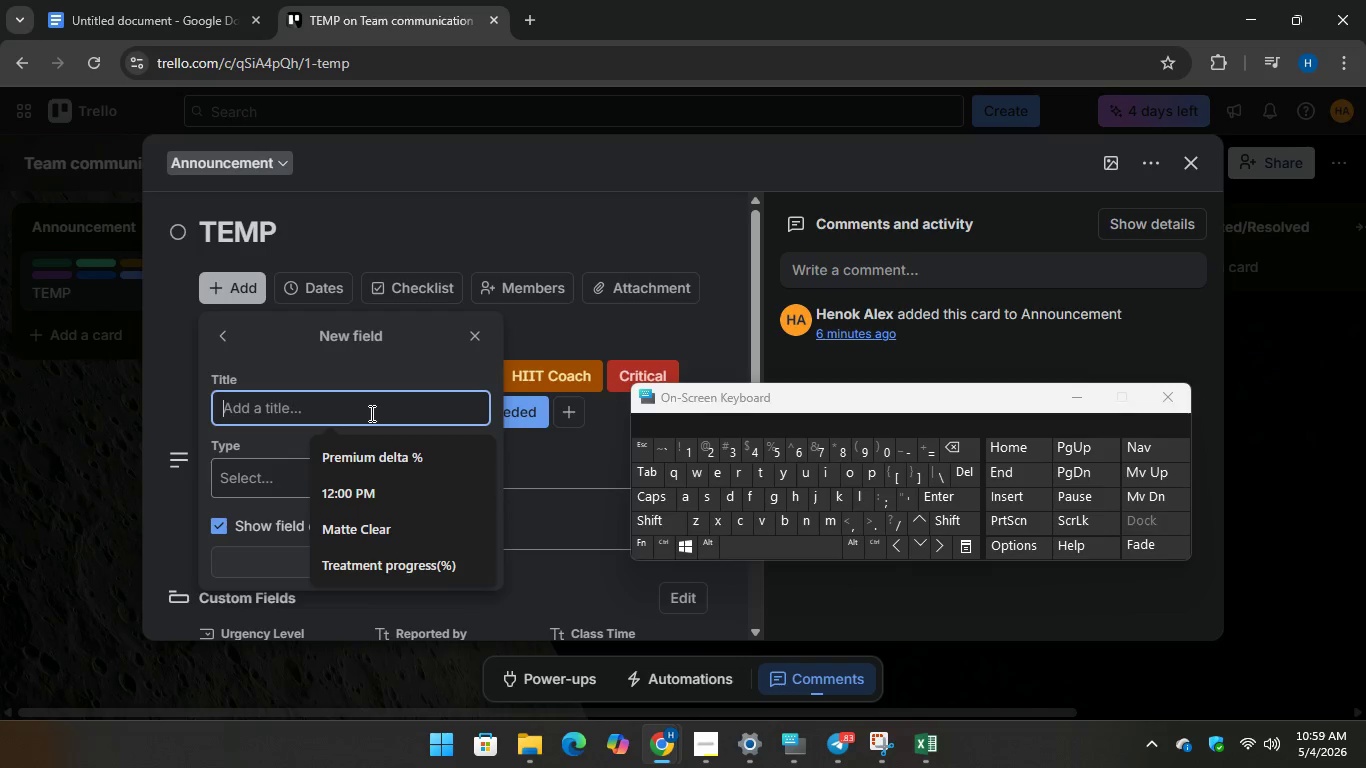 
key(Shift+M)
 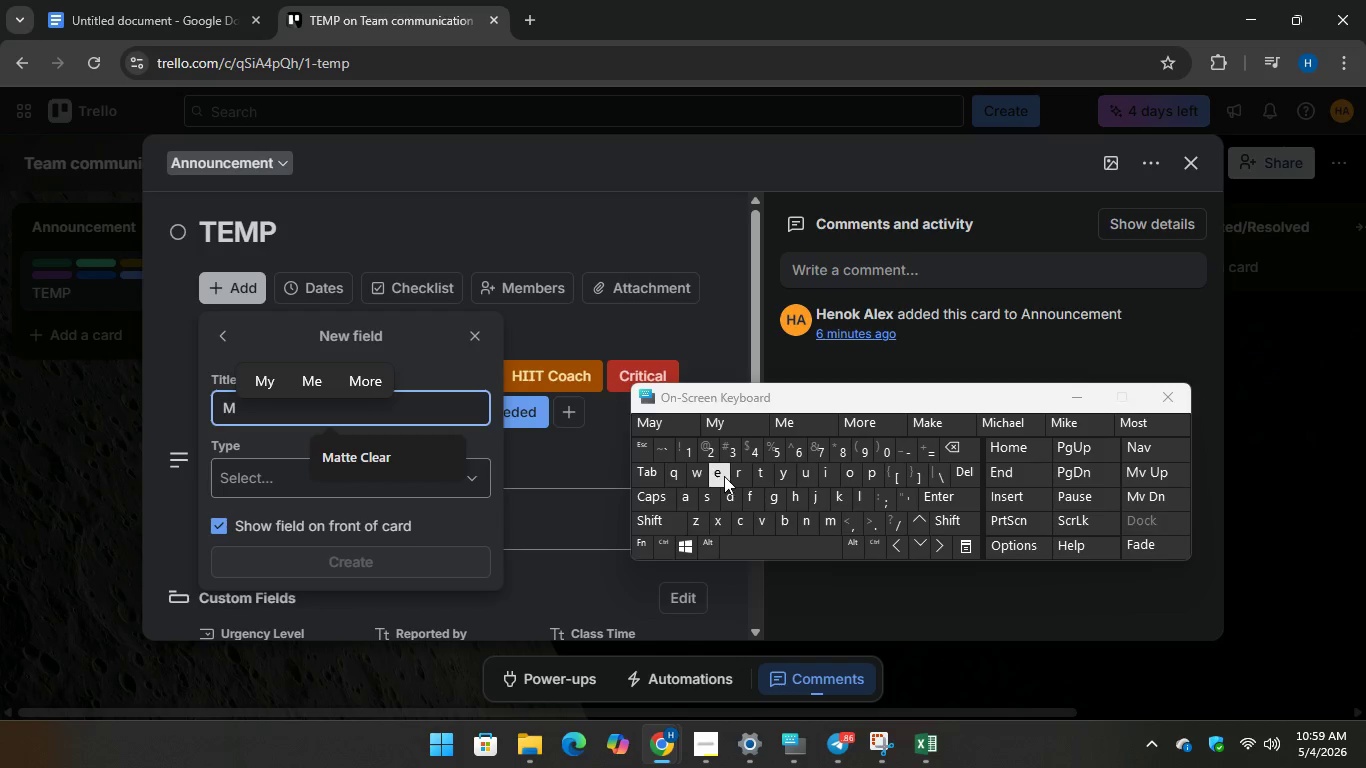 
type(ember)
 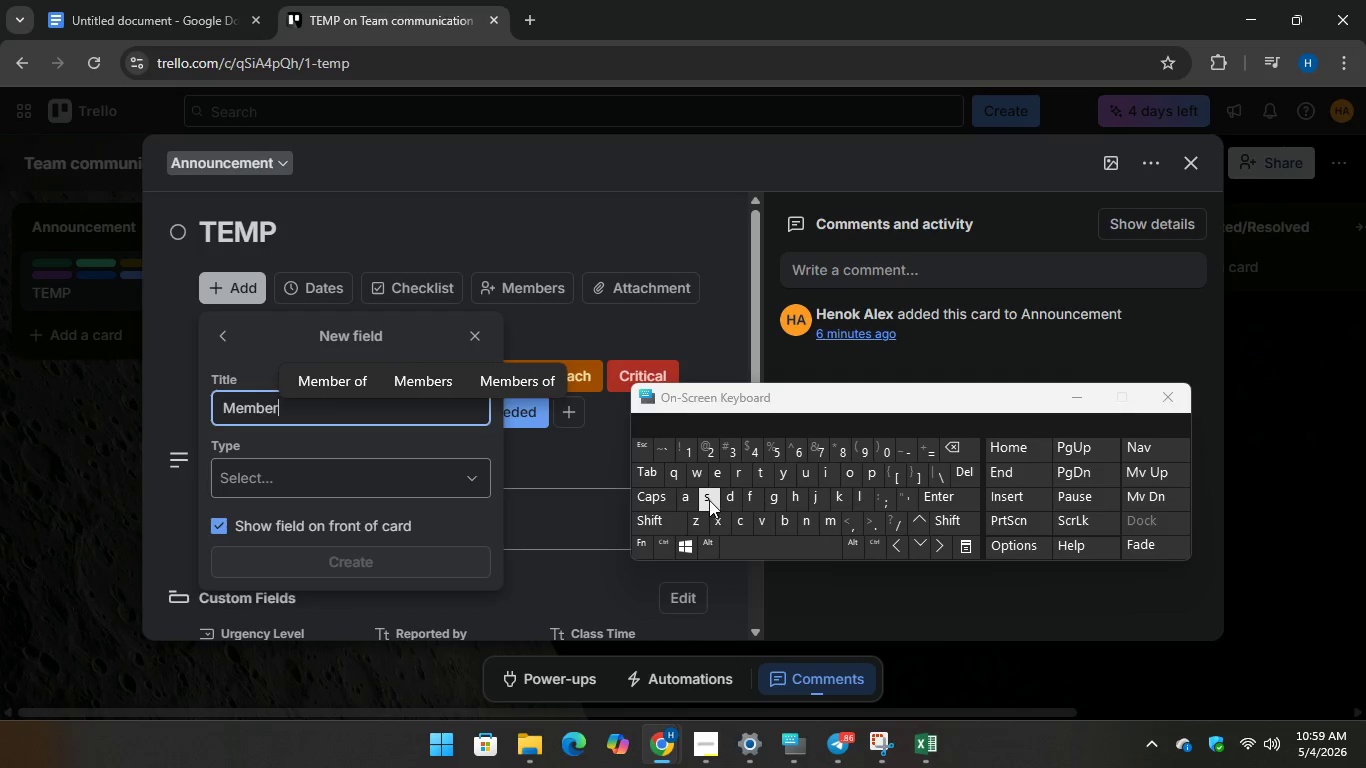 
key(S)
 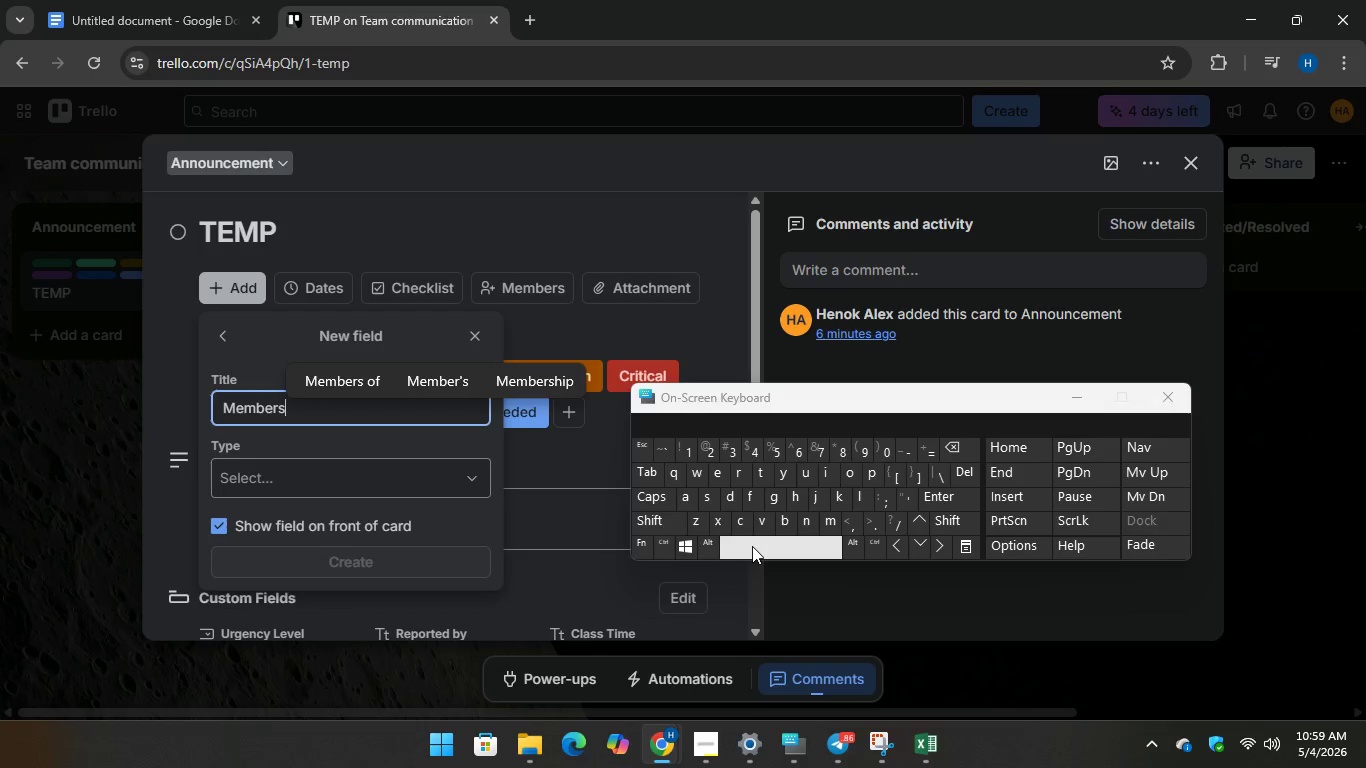 
key(Space)
 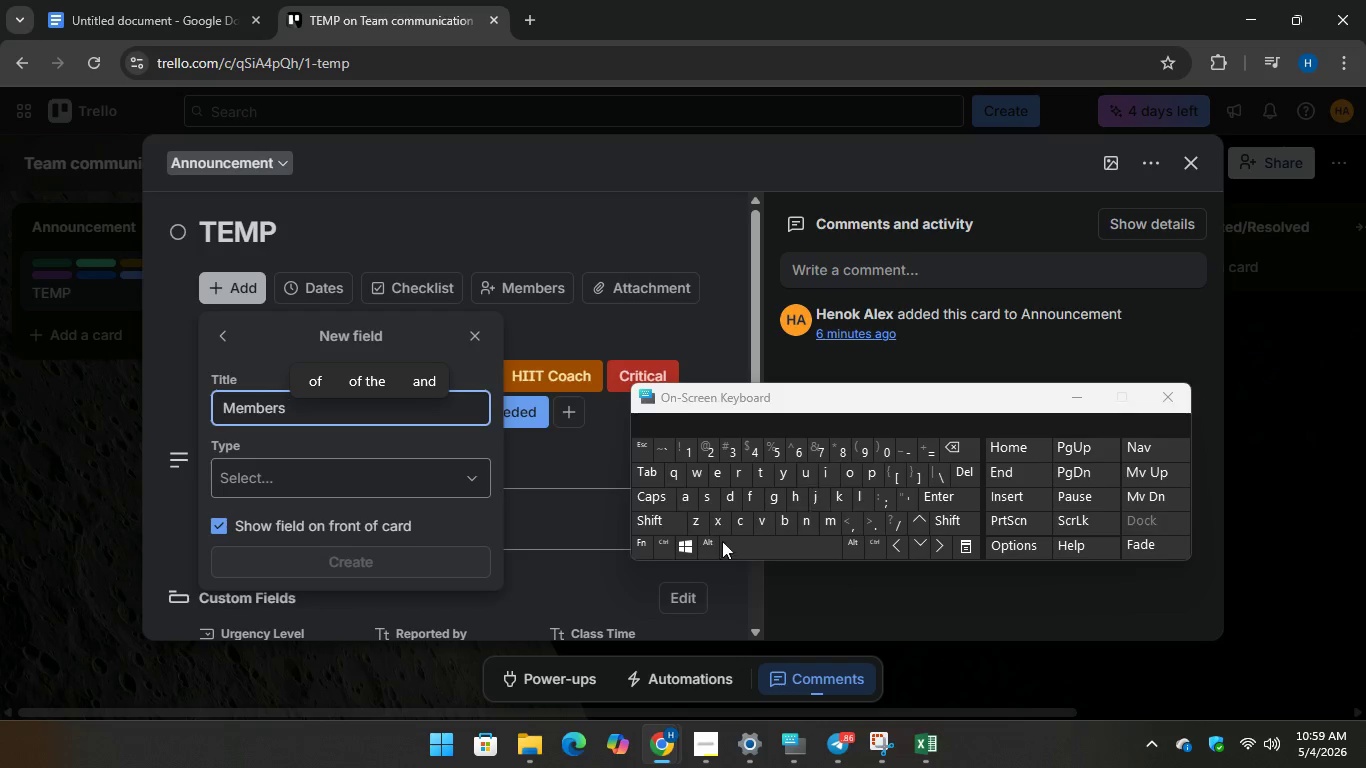 
type(Joi)
 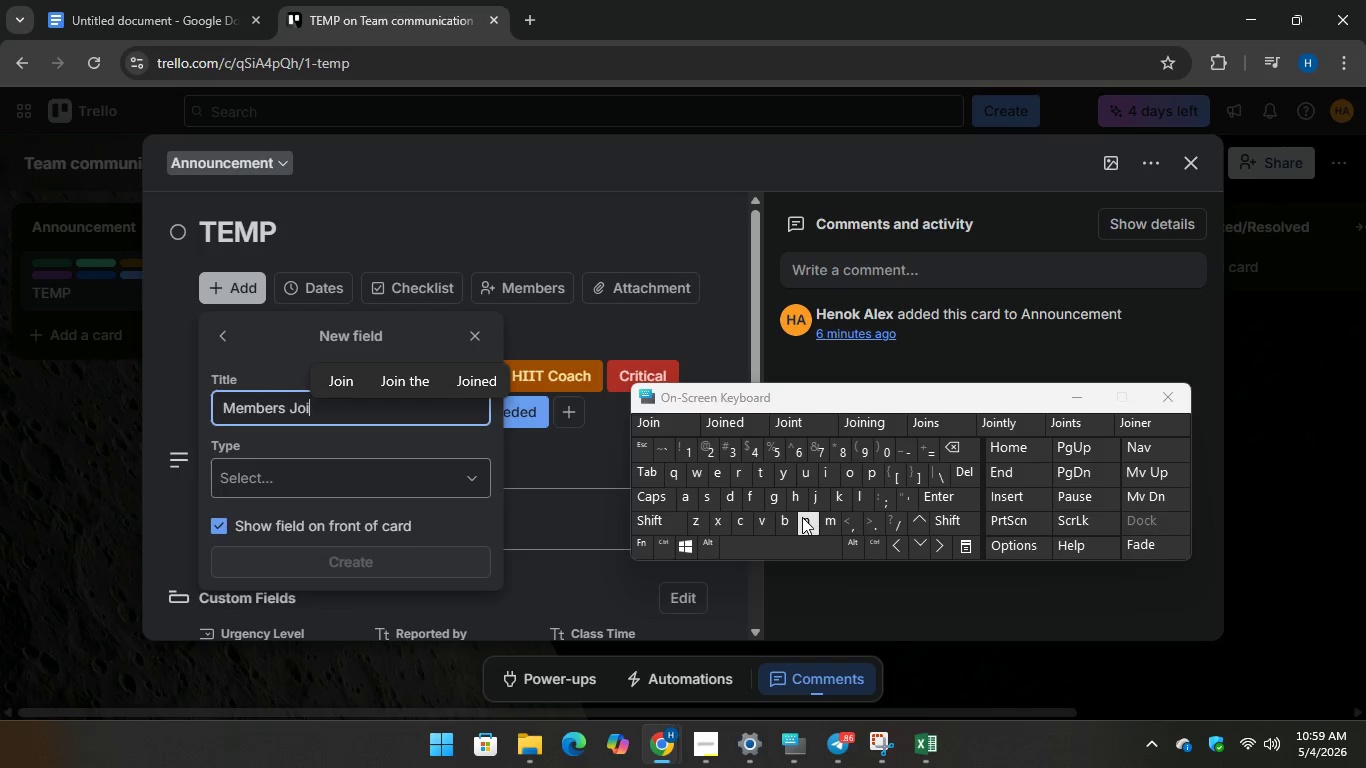 
key(N)
 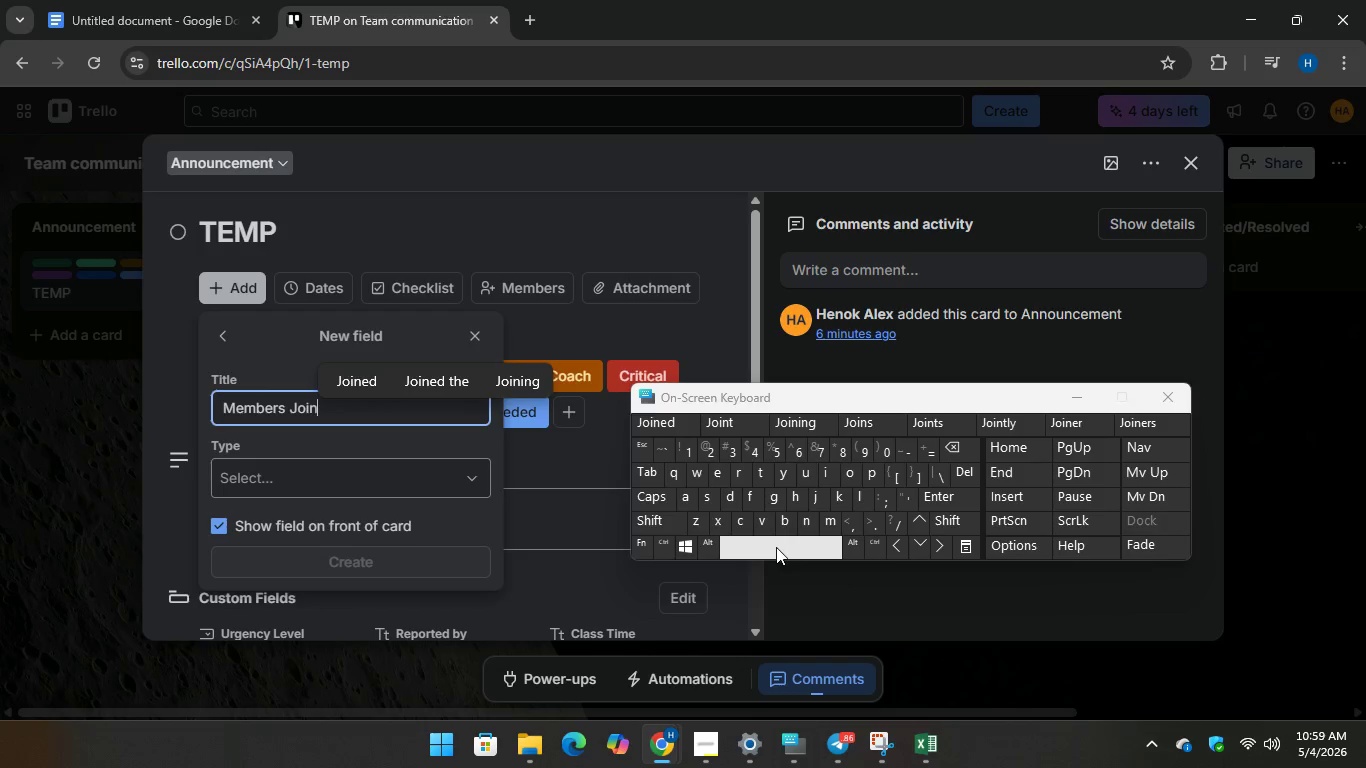 
type( Date)
 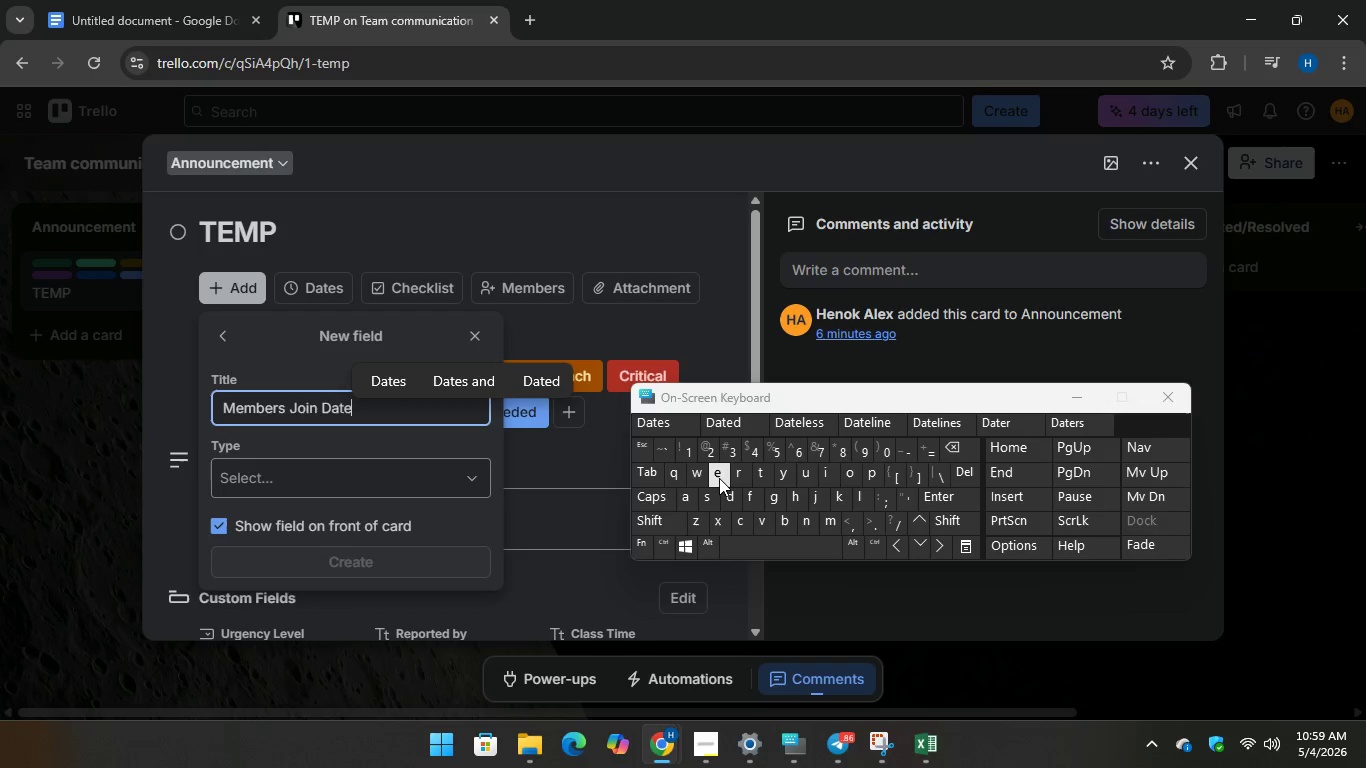 
left_click([384, 488])
 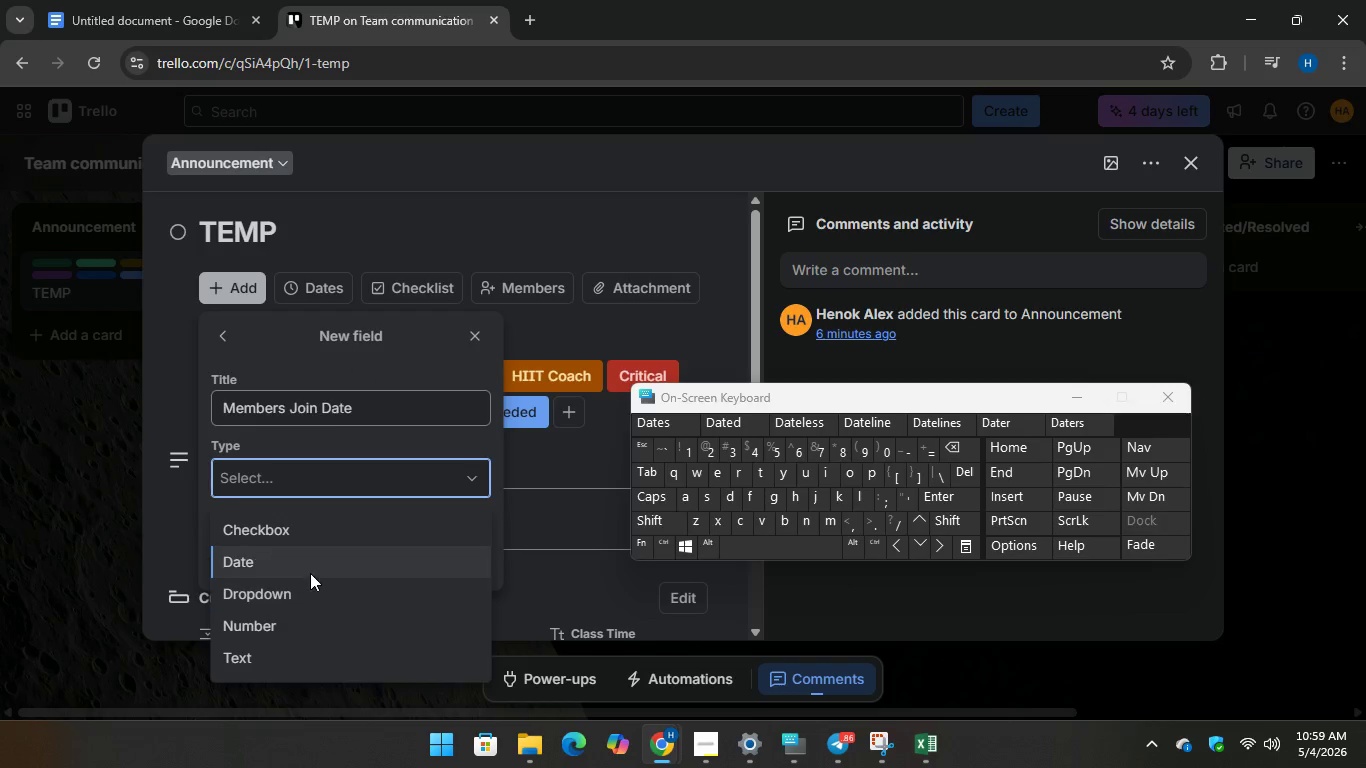 
left_click([310, 572])
 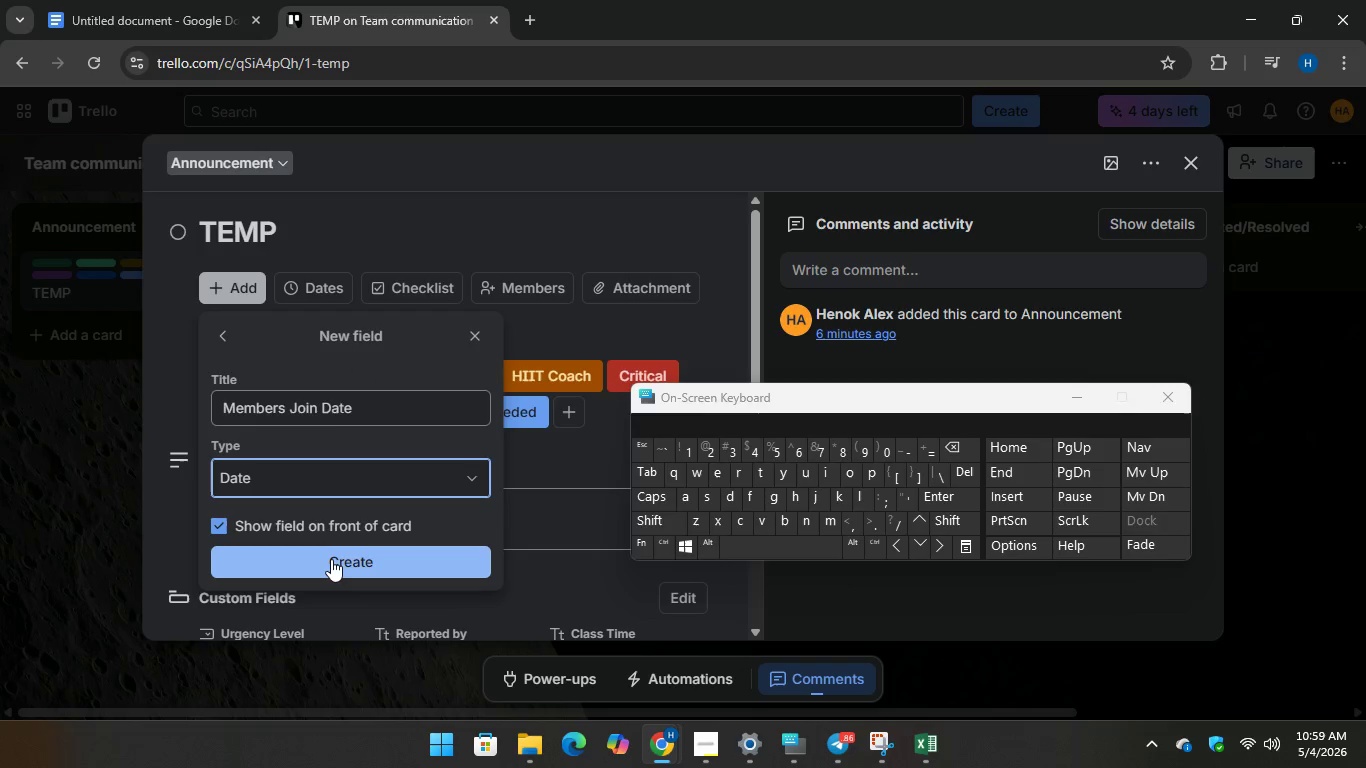 
left_click([331, 559])
 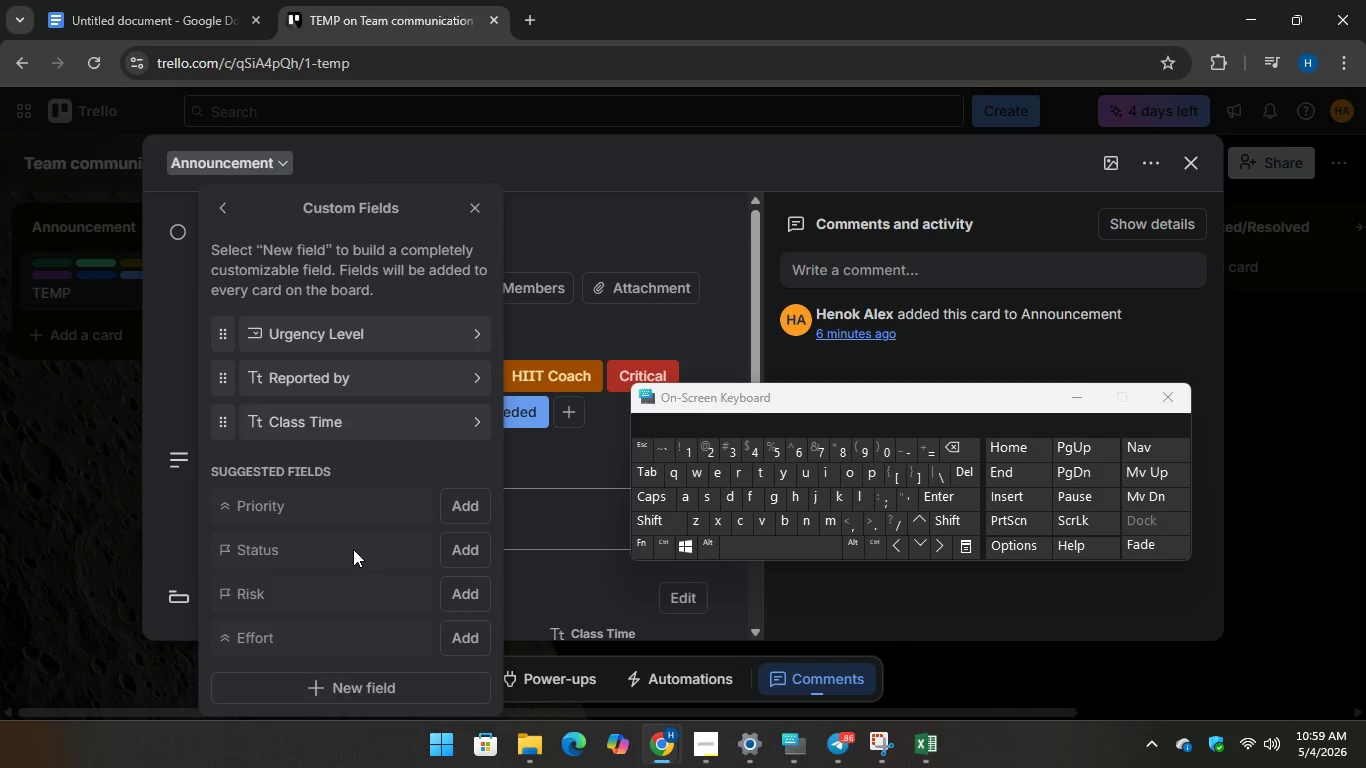 
scroll: coordinate [360, 523], scroll_direction: down, amount: 2.0
 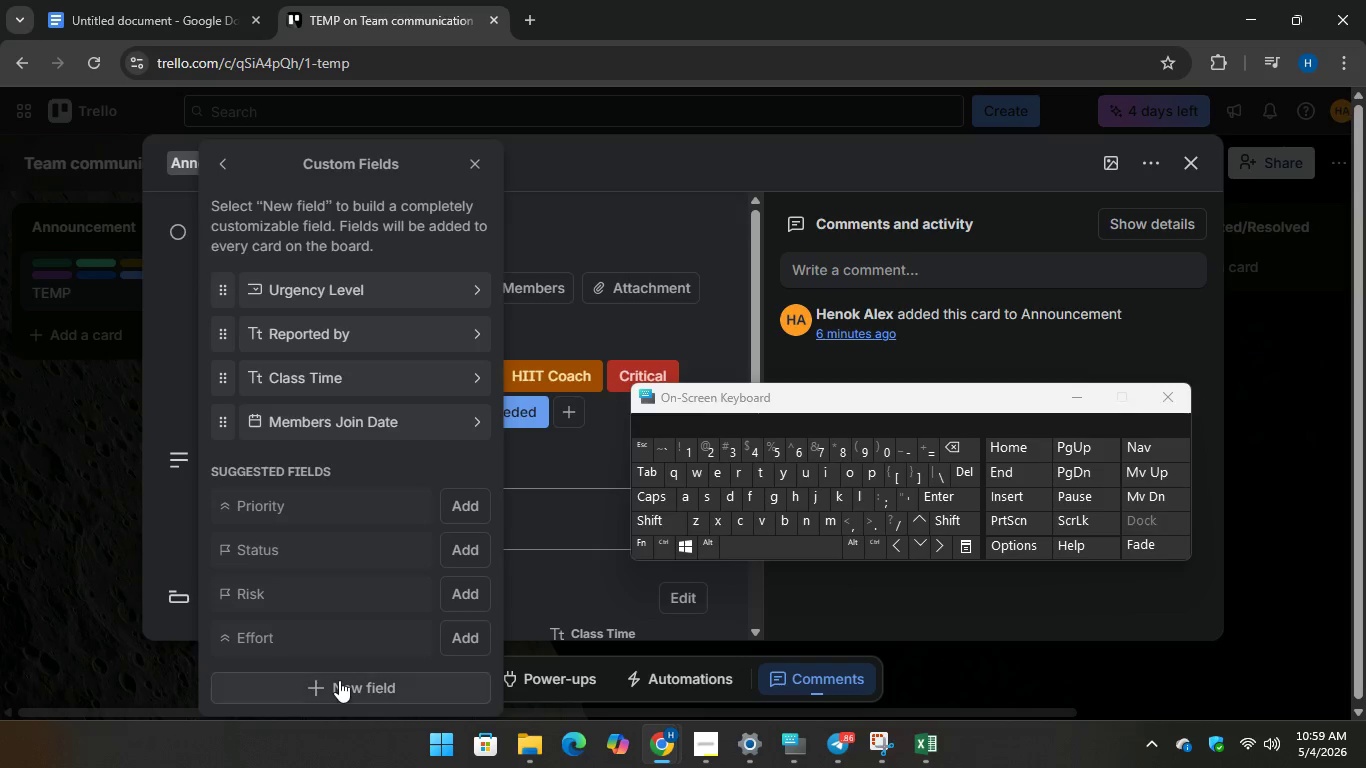 
left_click([340, 680])
 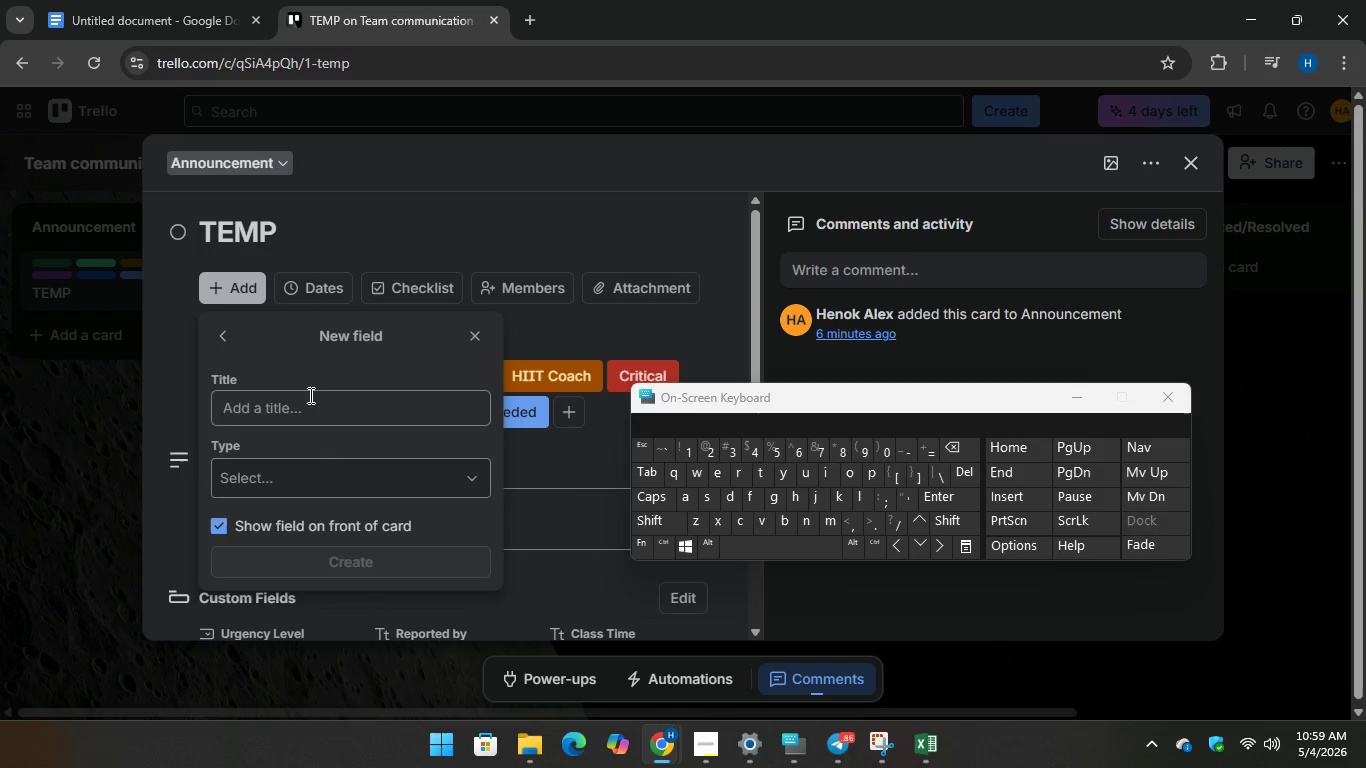 
left_click([309, 395])
 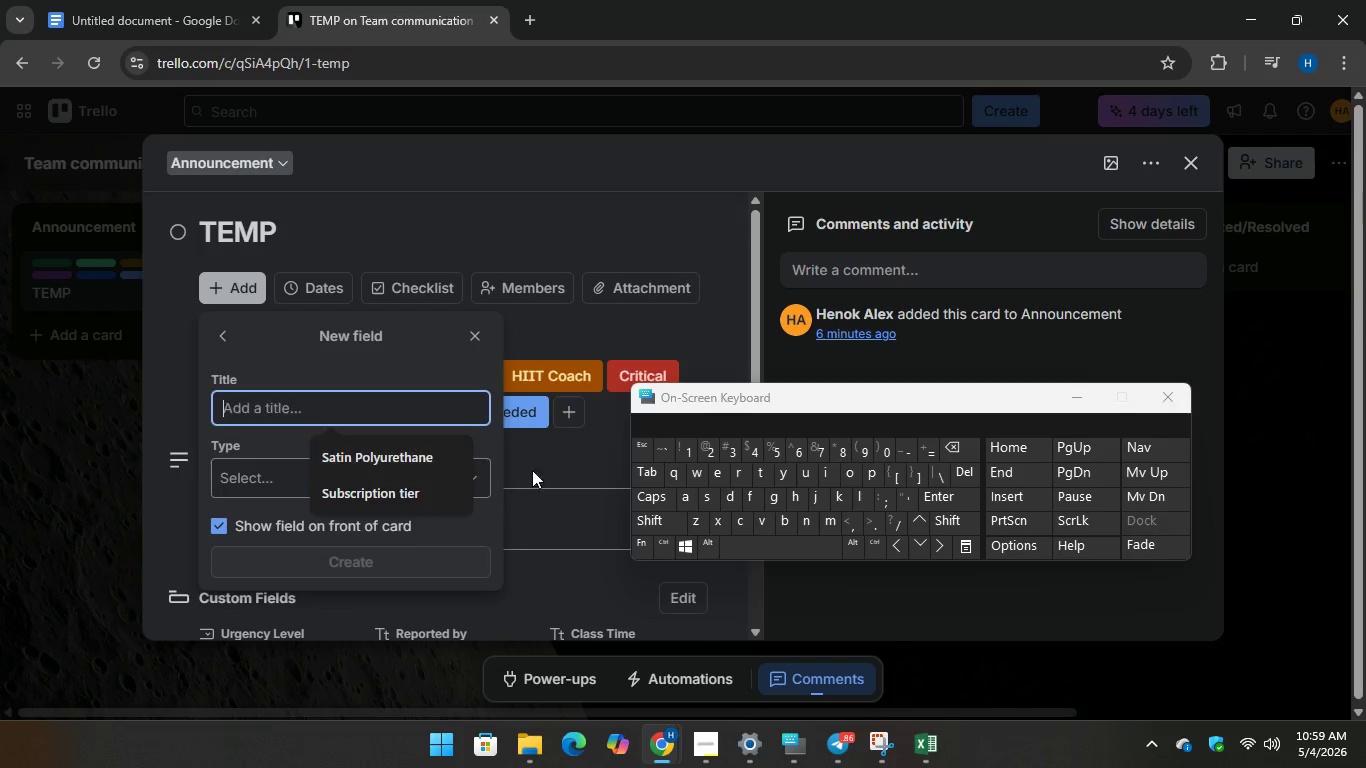 
scroll: coordinate [949, 516], scroll_direction: down, amount: 1.0
 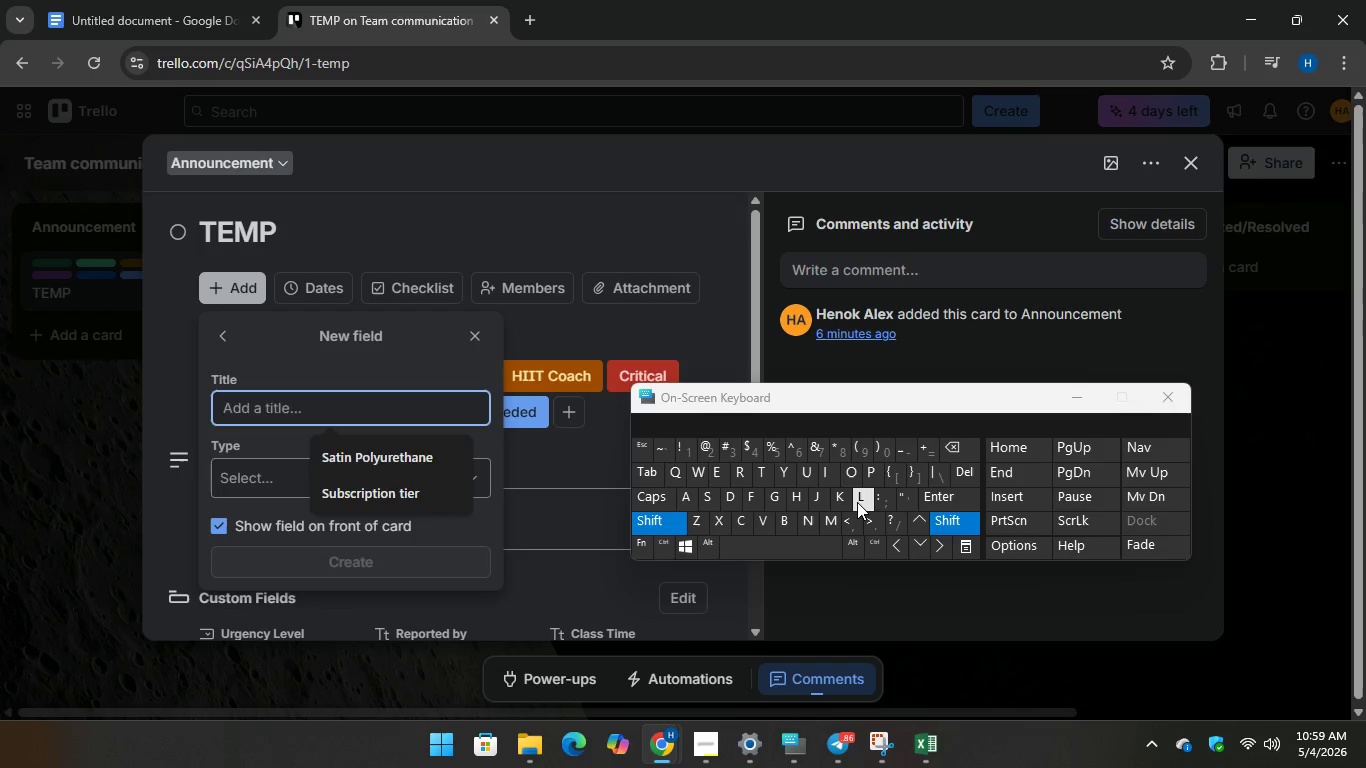 
type(Log Date)
 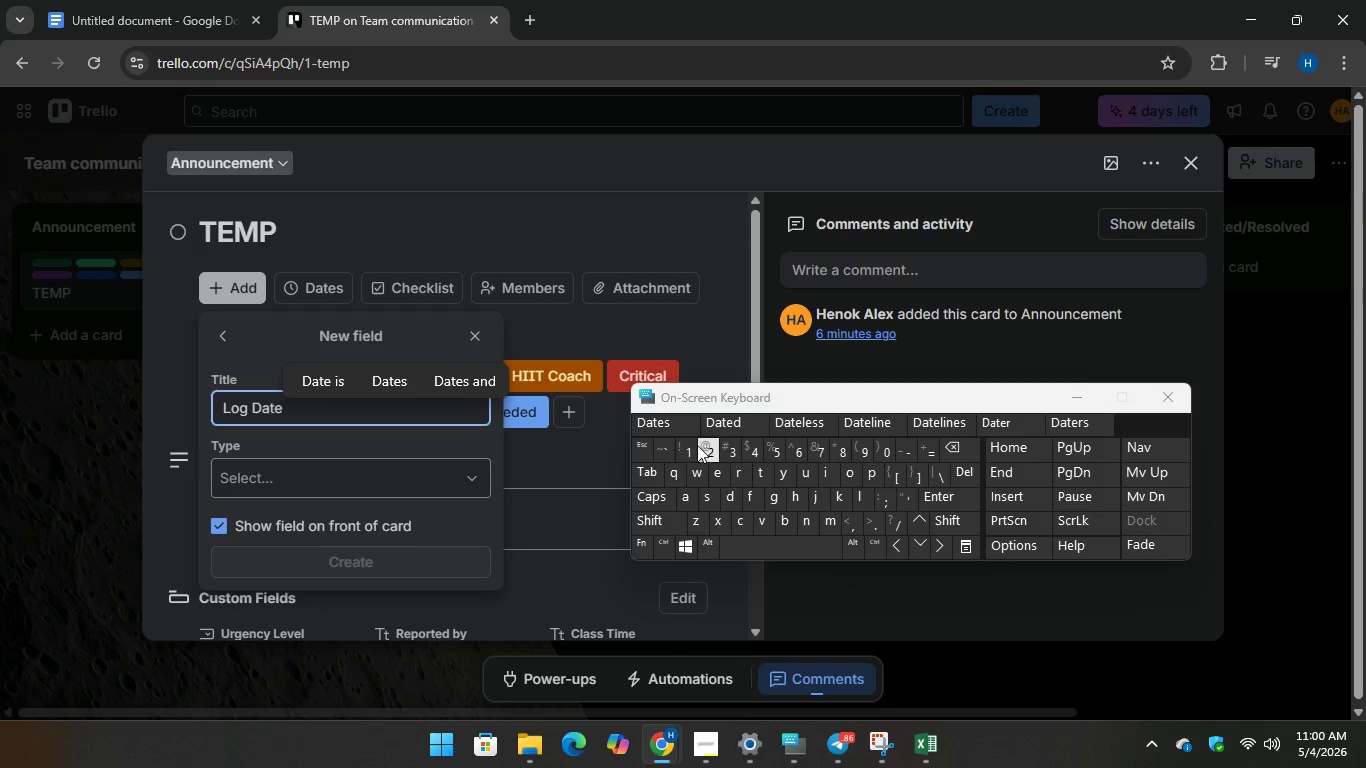 
left_click([423, 487])
 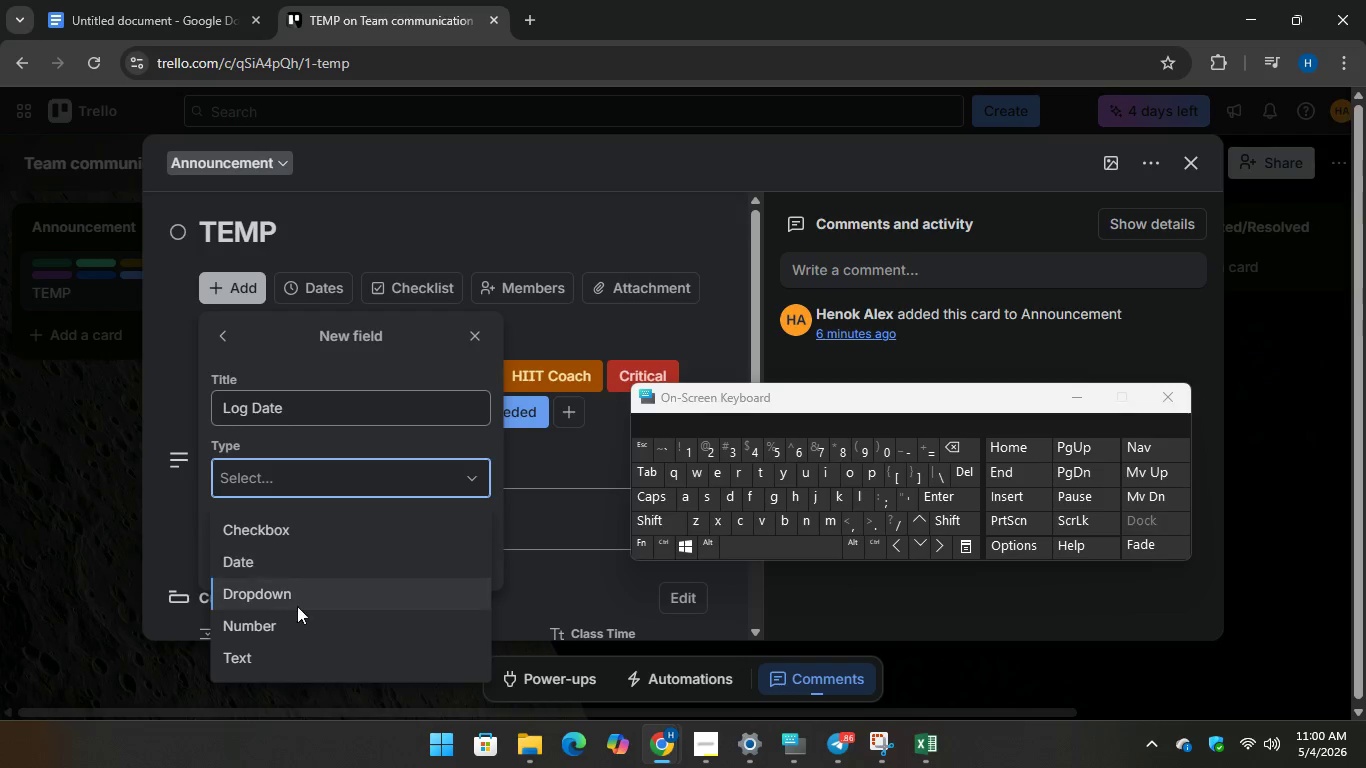 
left_click([301, 555])
 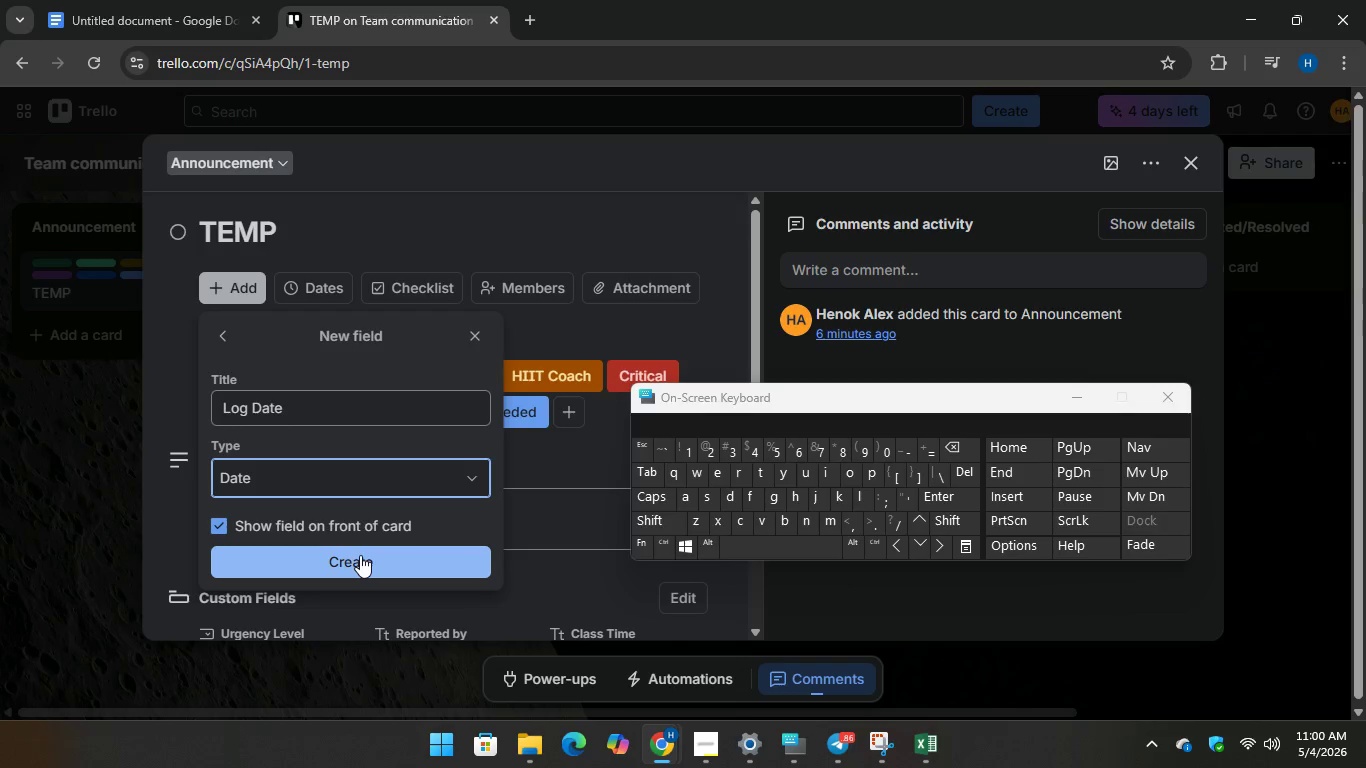 
left_click([360, 555])
 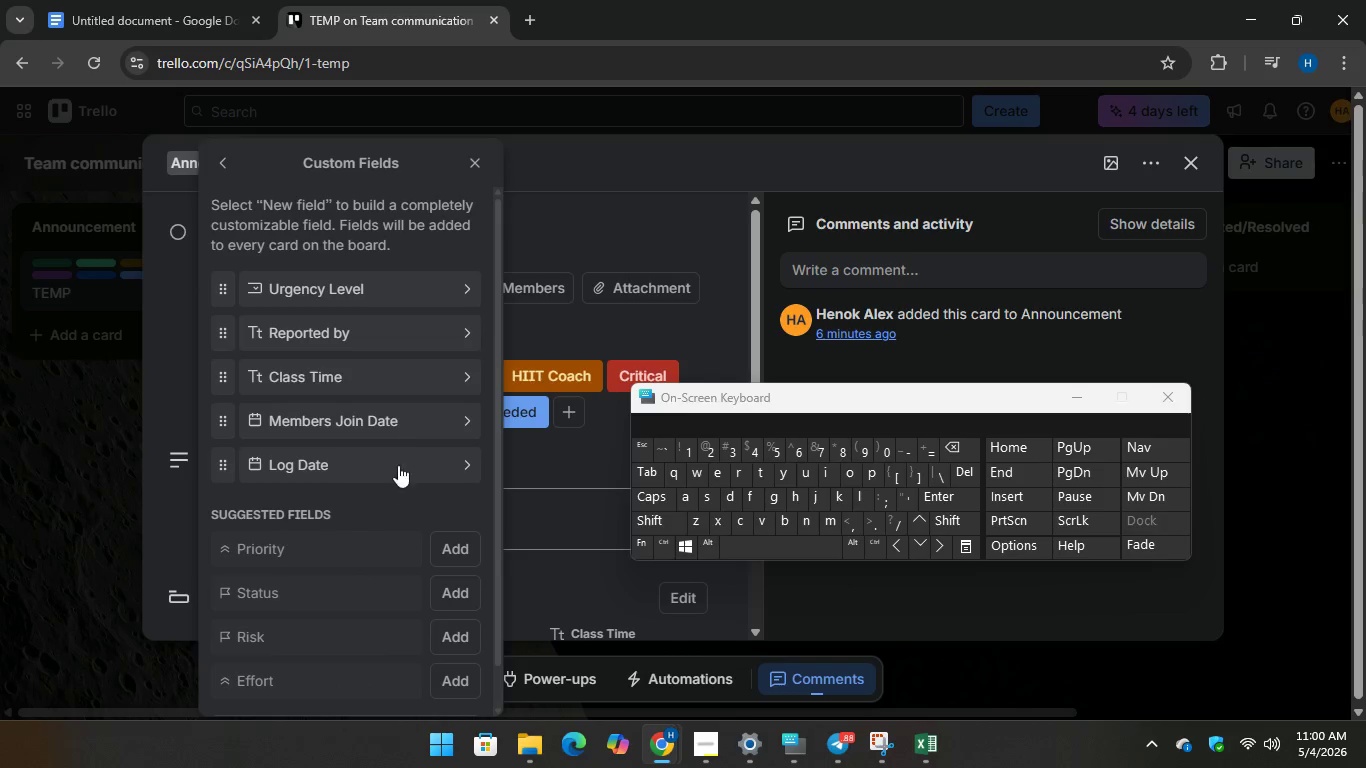 
scroll: coordinate [398, 519], scroll_direction: down, amount: 9.0
 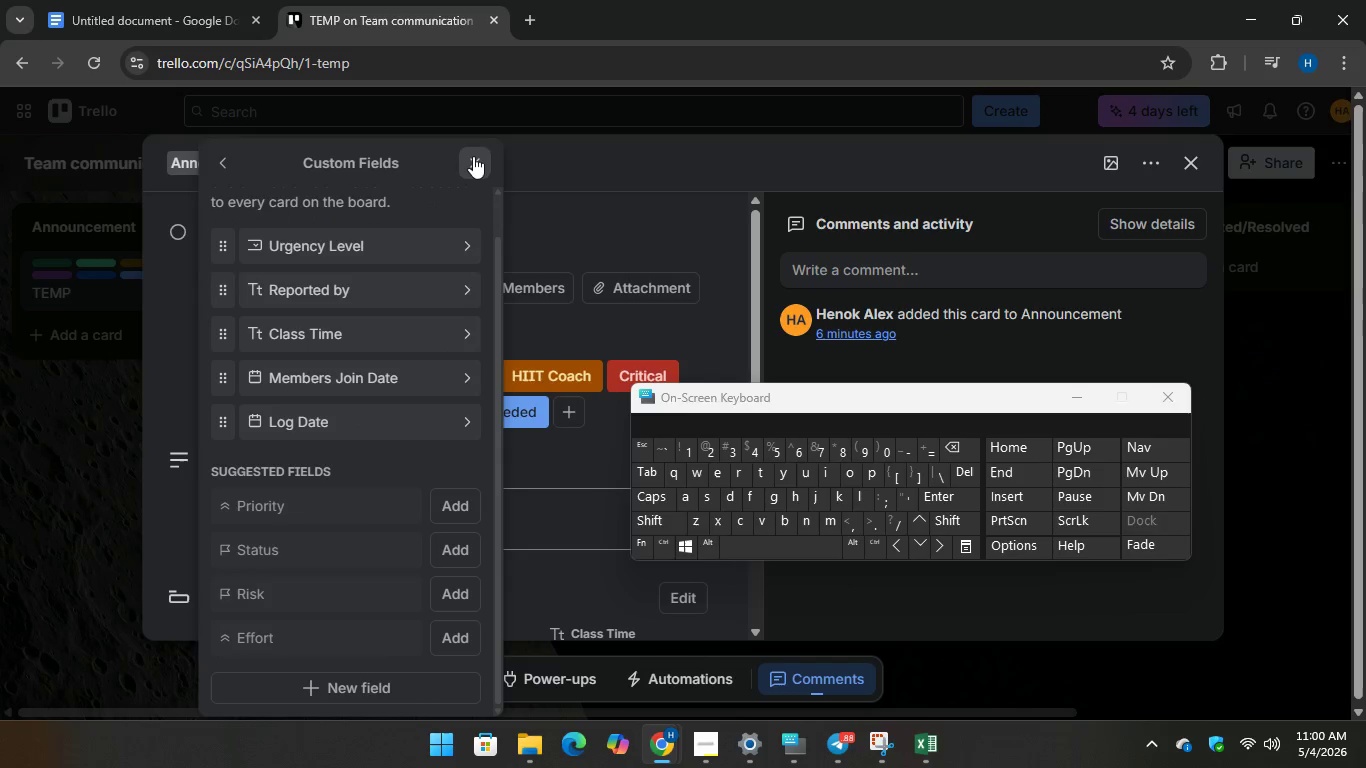 
left_click([620, 166])
 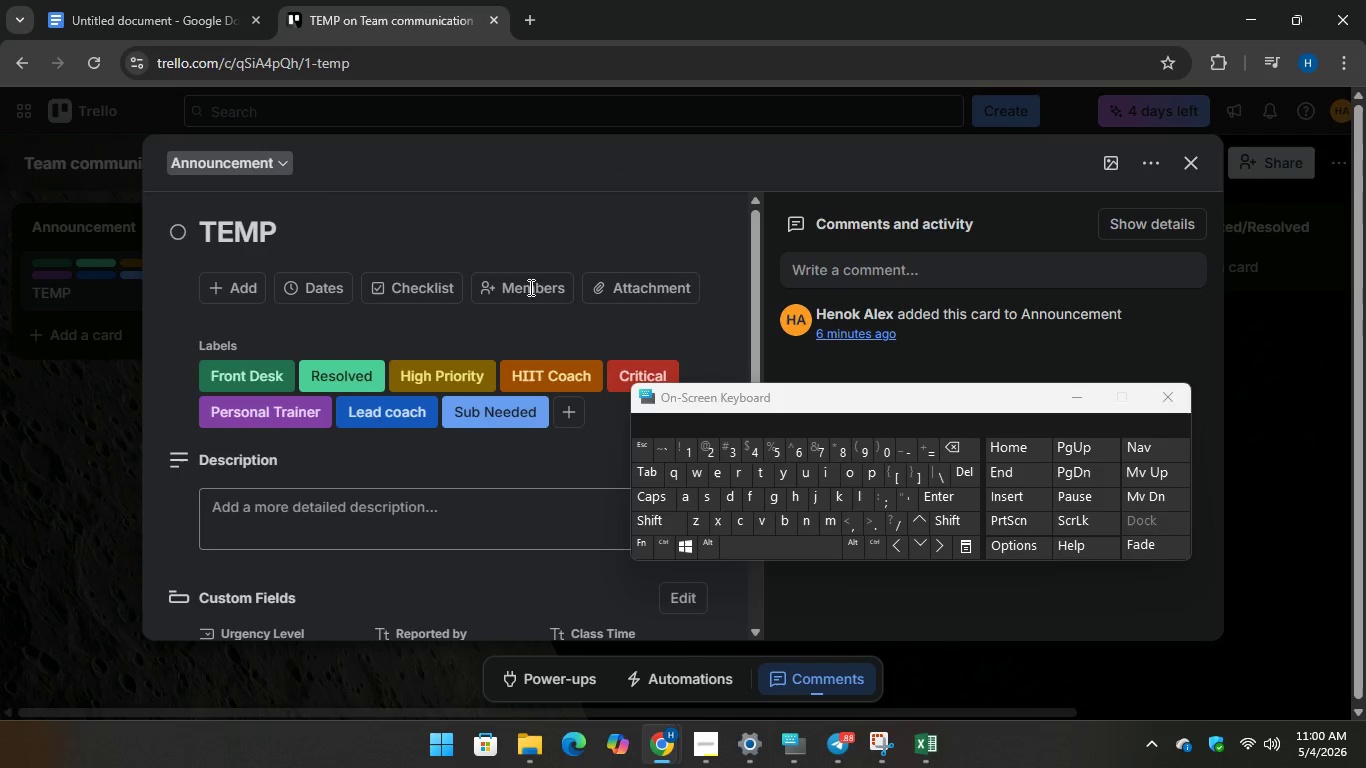 
scroll: coordinate [473, 485], scroll_direction: down, amount: 8.0
 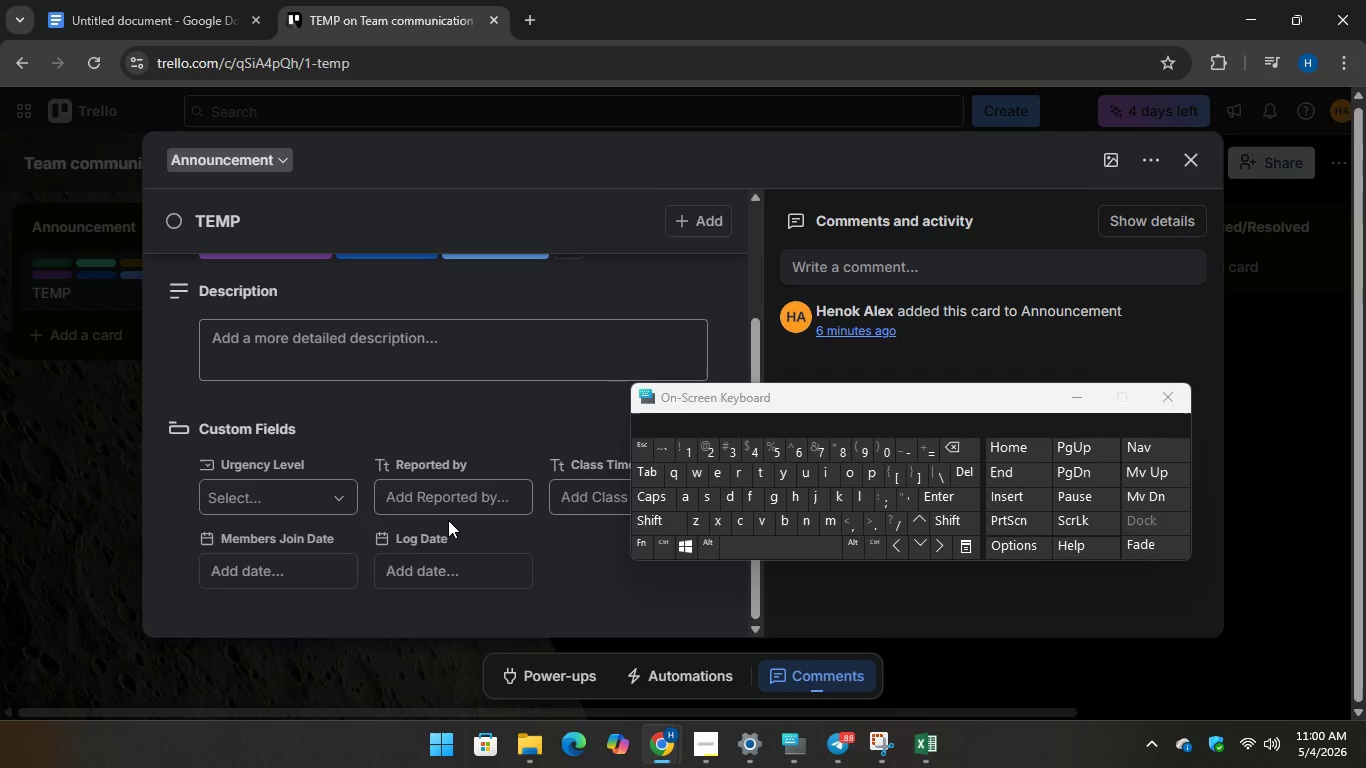 
wait(24.76)
 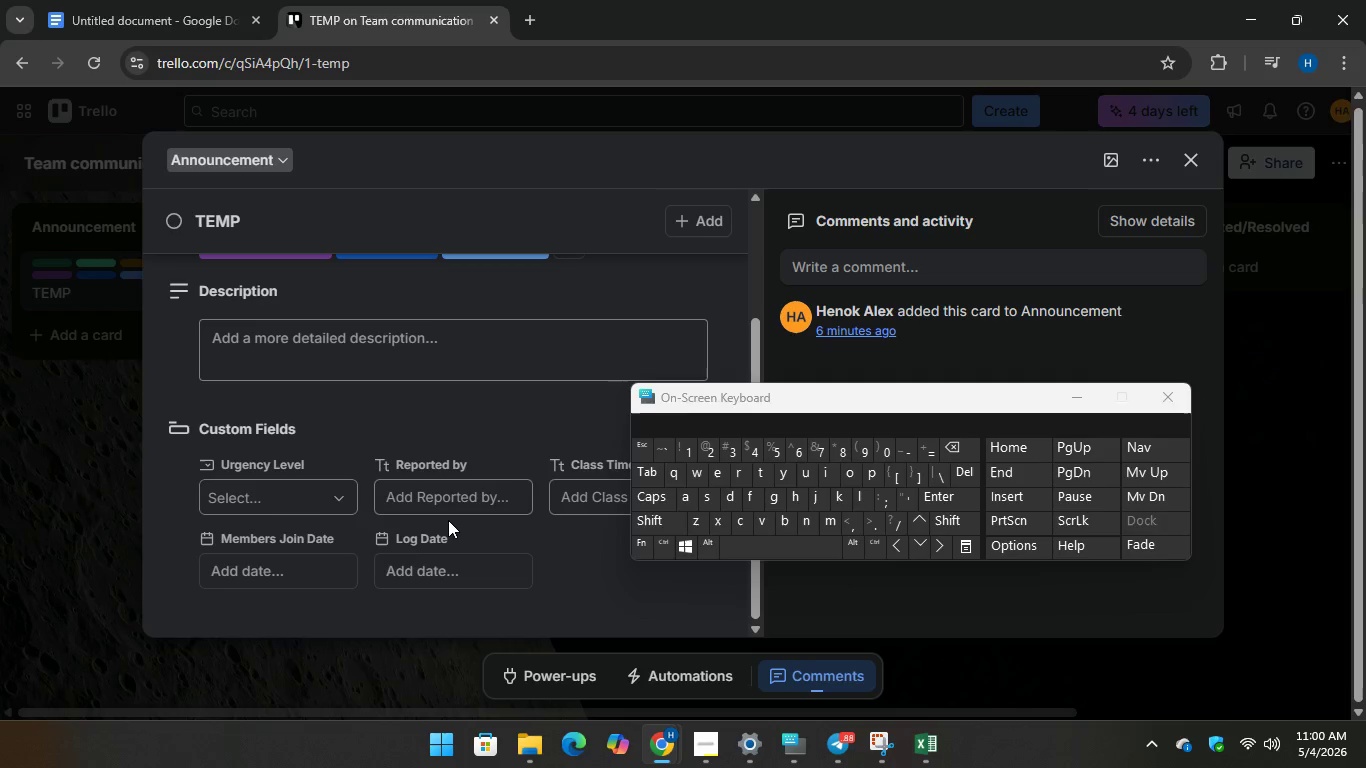 
scroll: coordinate [518, 460], scroll_direction: down, amount: 4.0
 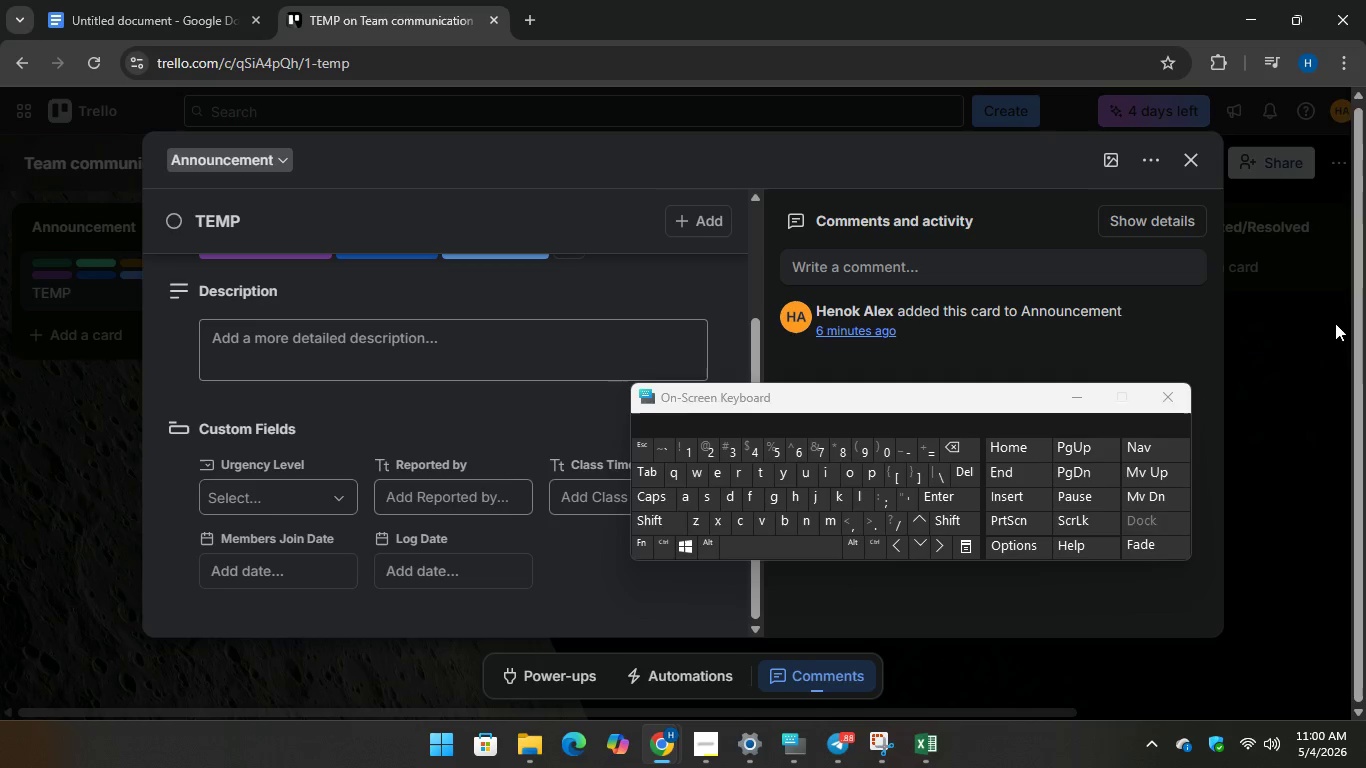 
left_click([1310, 329])
 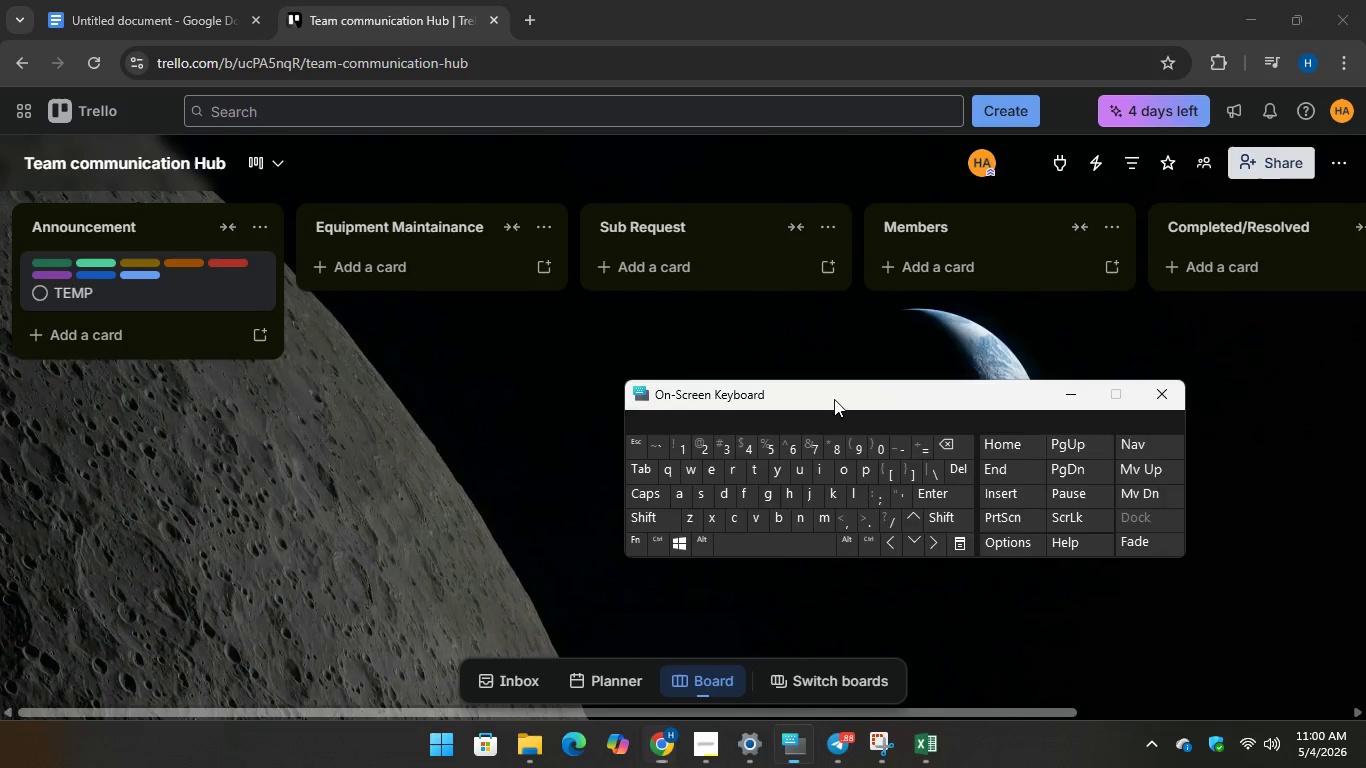 
wait(5.95)
 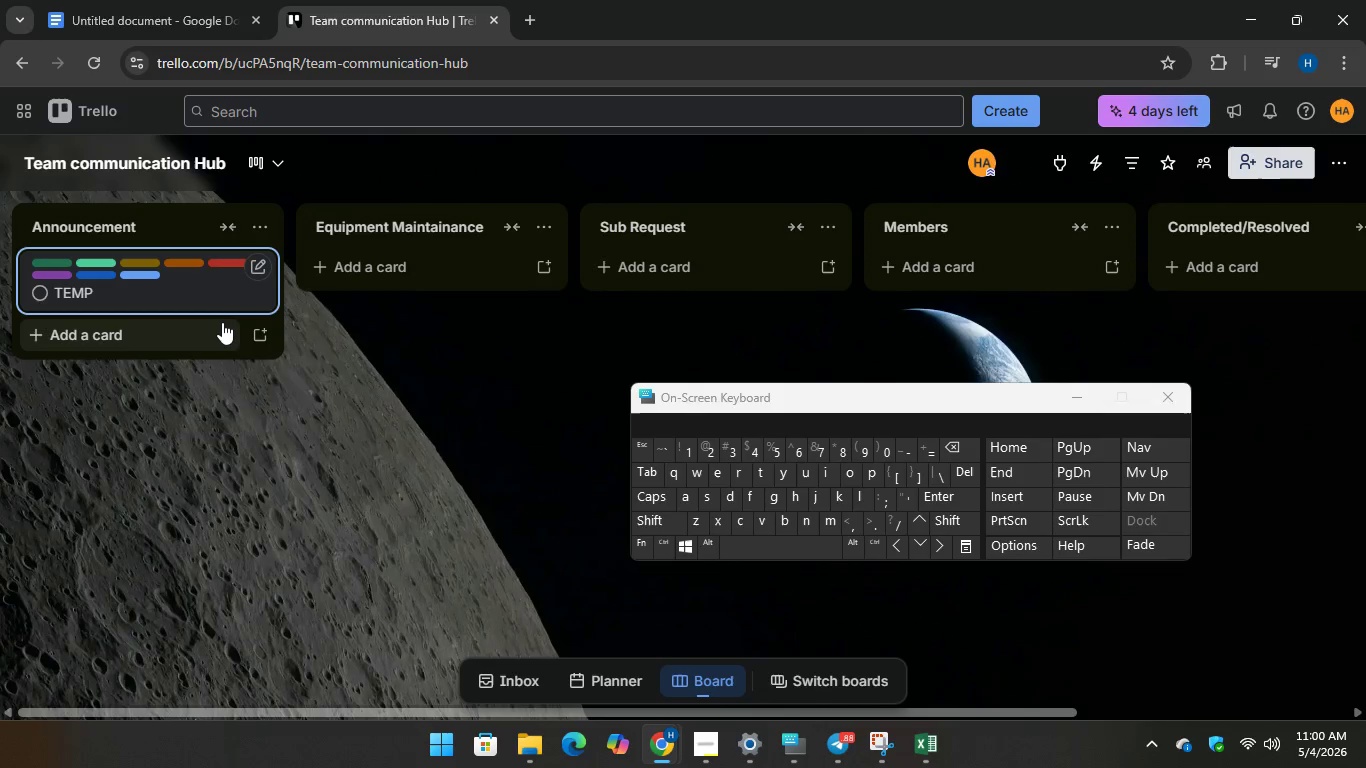 
left_click([1094, 166])
 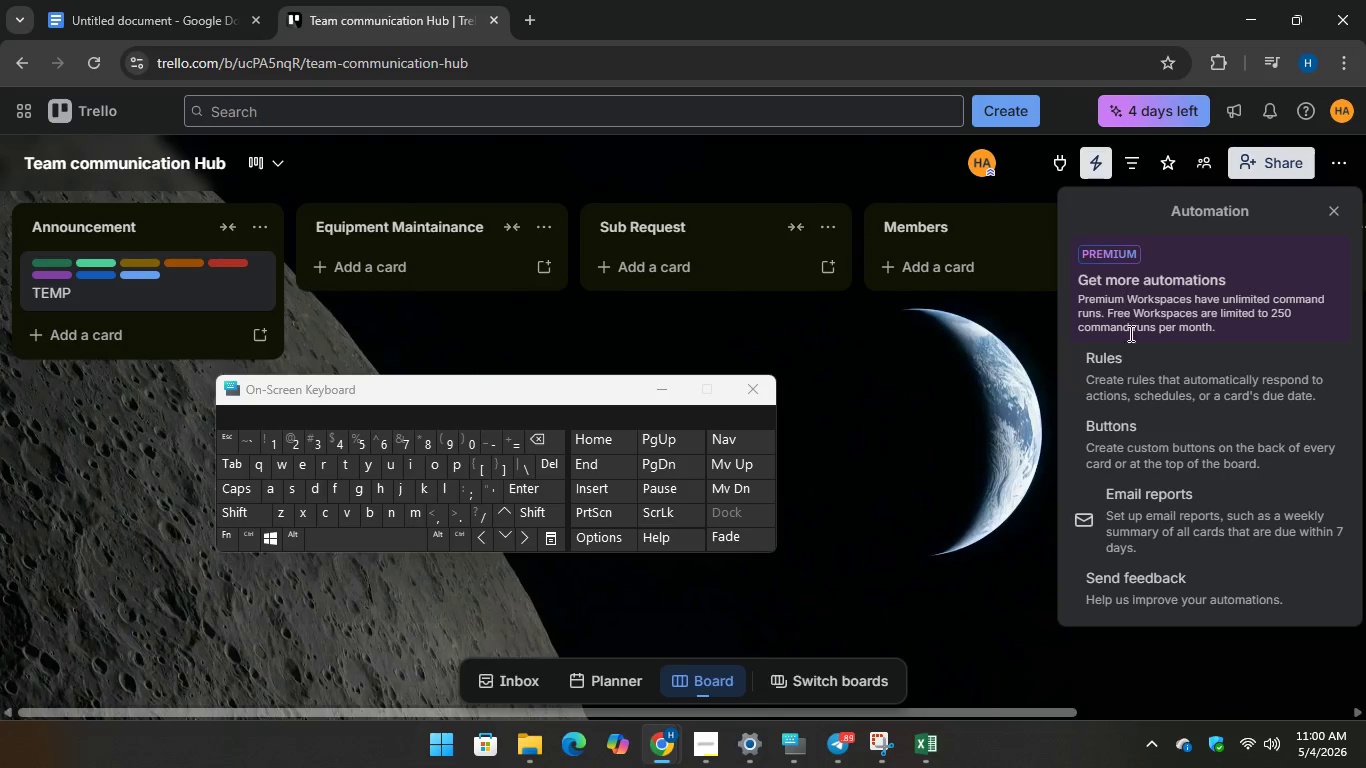 
left_click([1143, 371])
 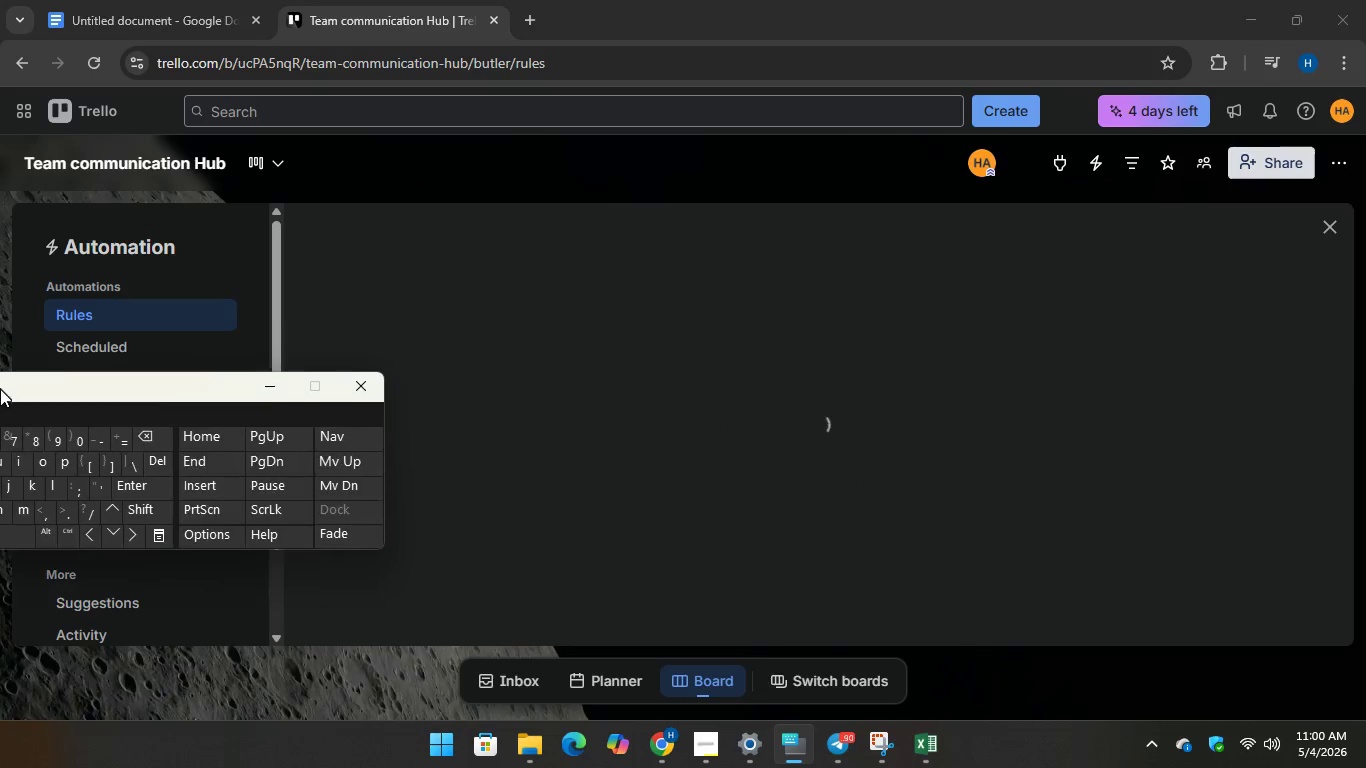 
wait(7.11)
 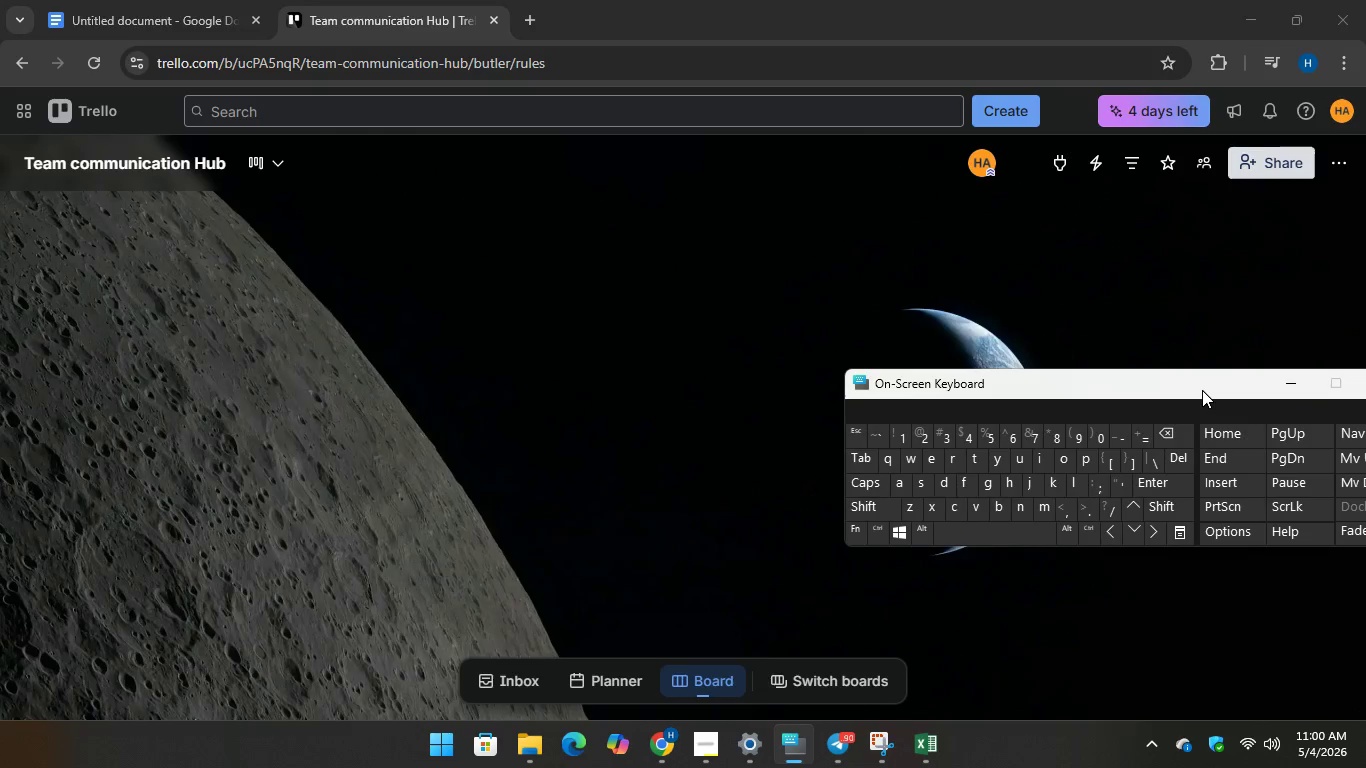 
left_click([910, 267])
 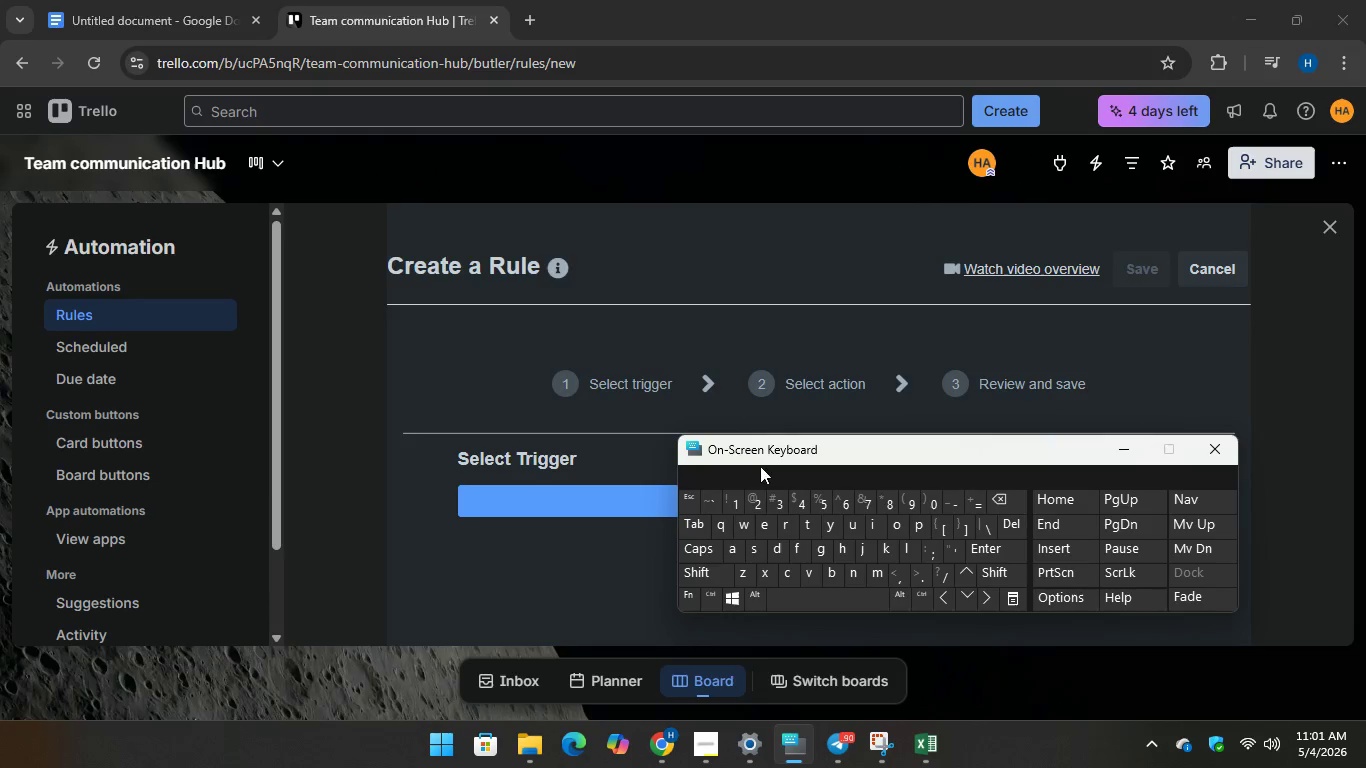 
wait(16.33)
 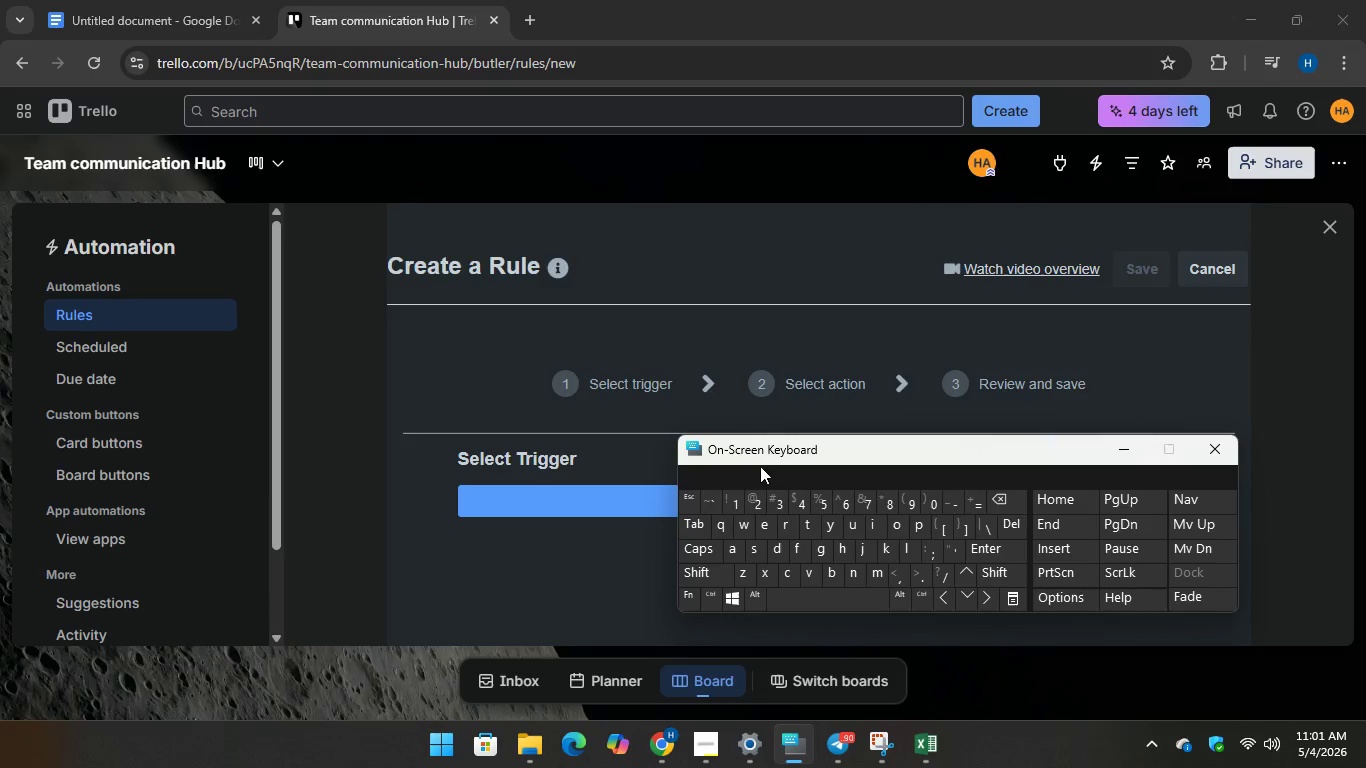 
left_click([616, 491])
 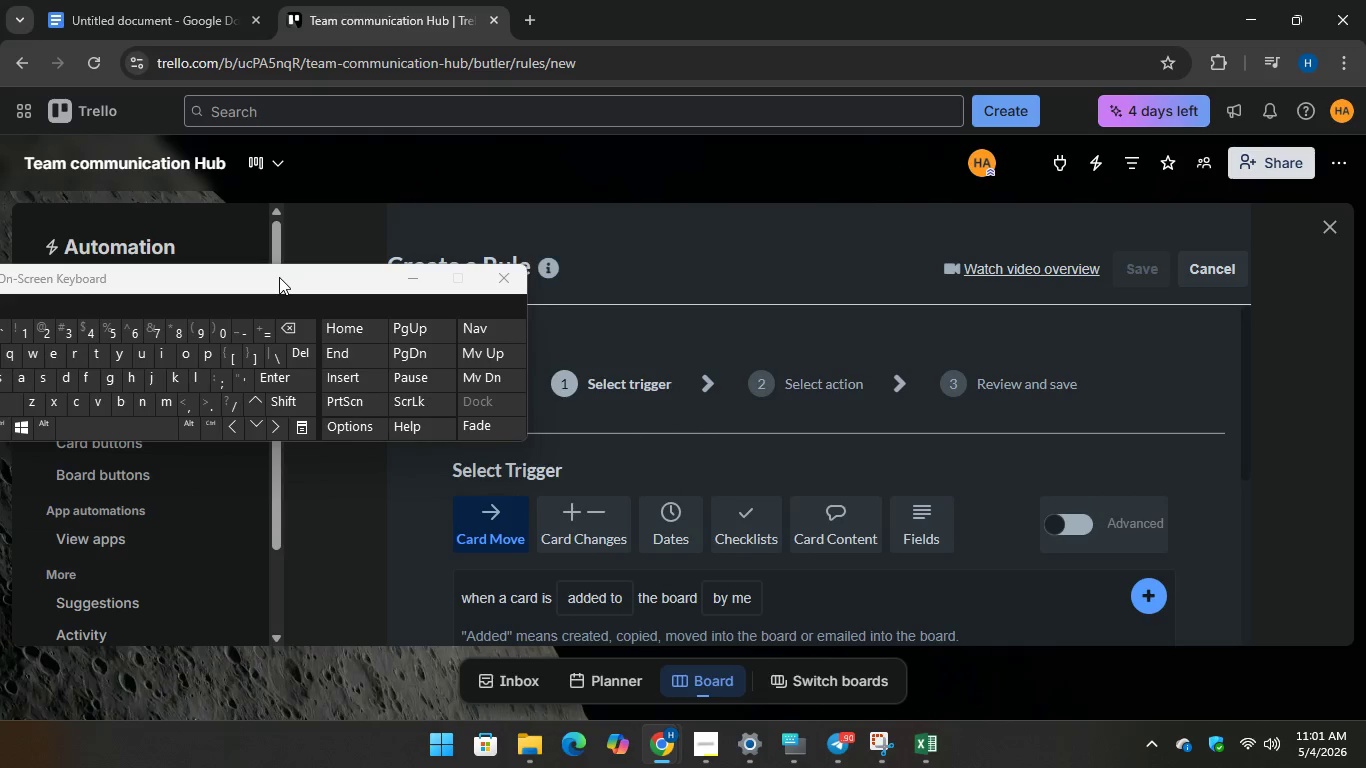 
scroll: coordinate [683, 437], scroll_direction: down, amount: 2.0
 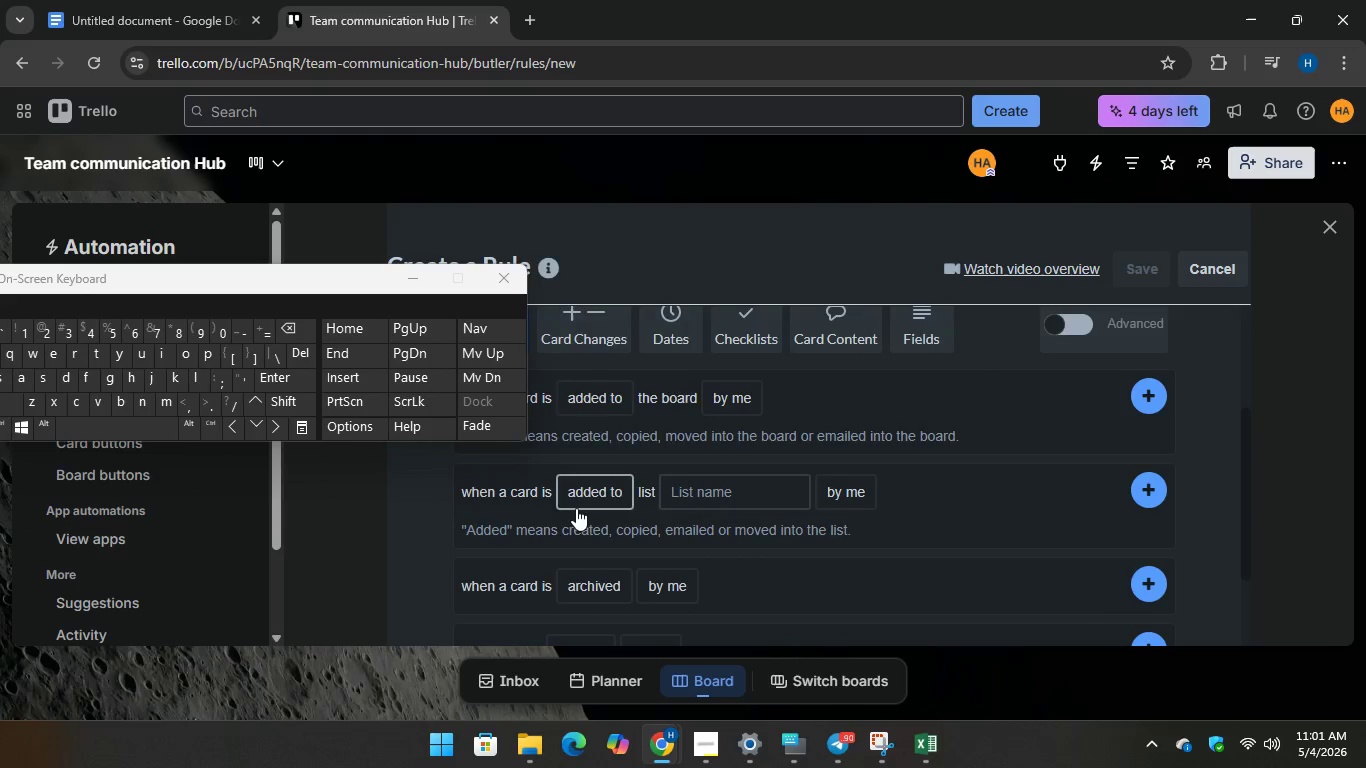 
mouse_move([587, 501])
 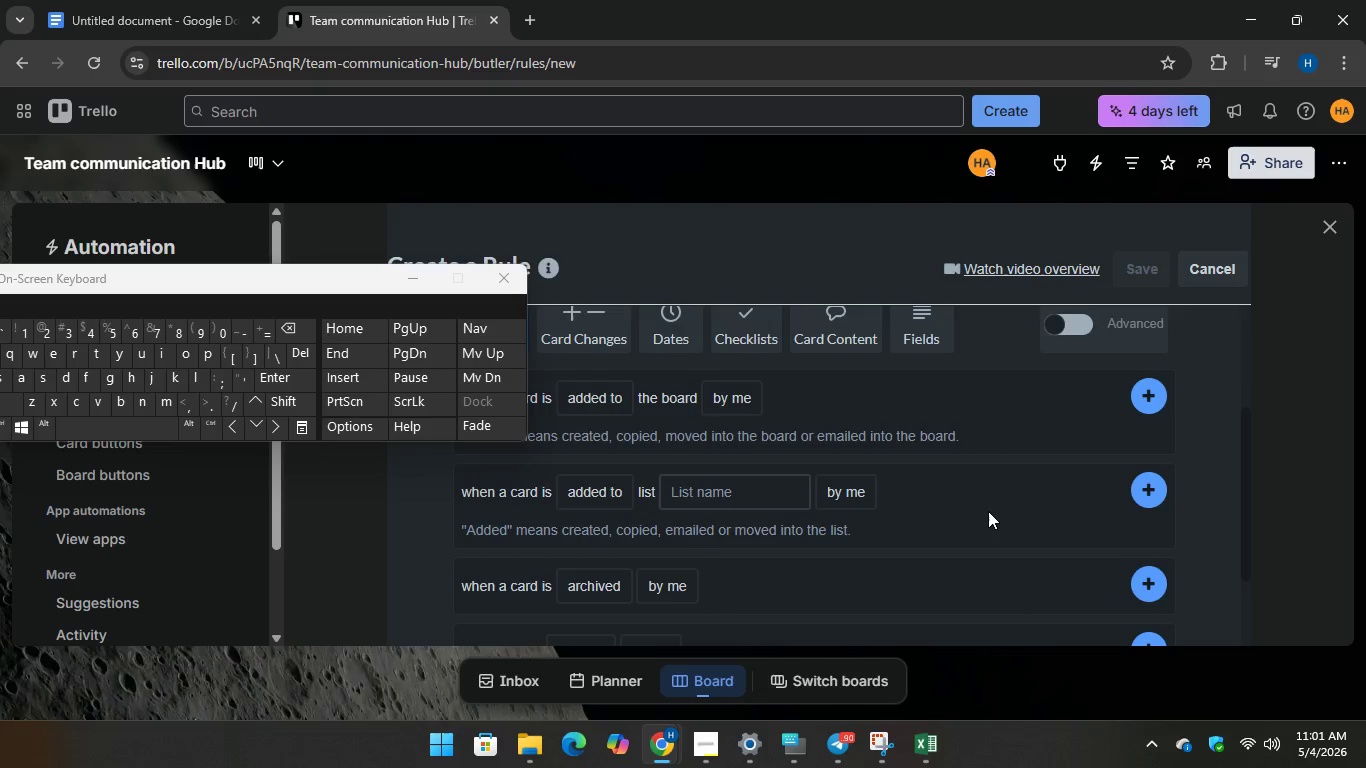 
wait(7.11)
 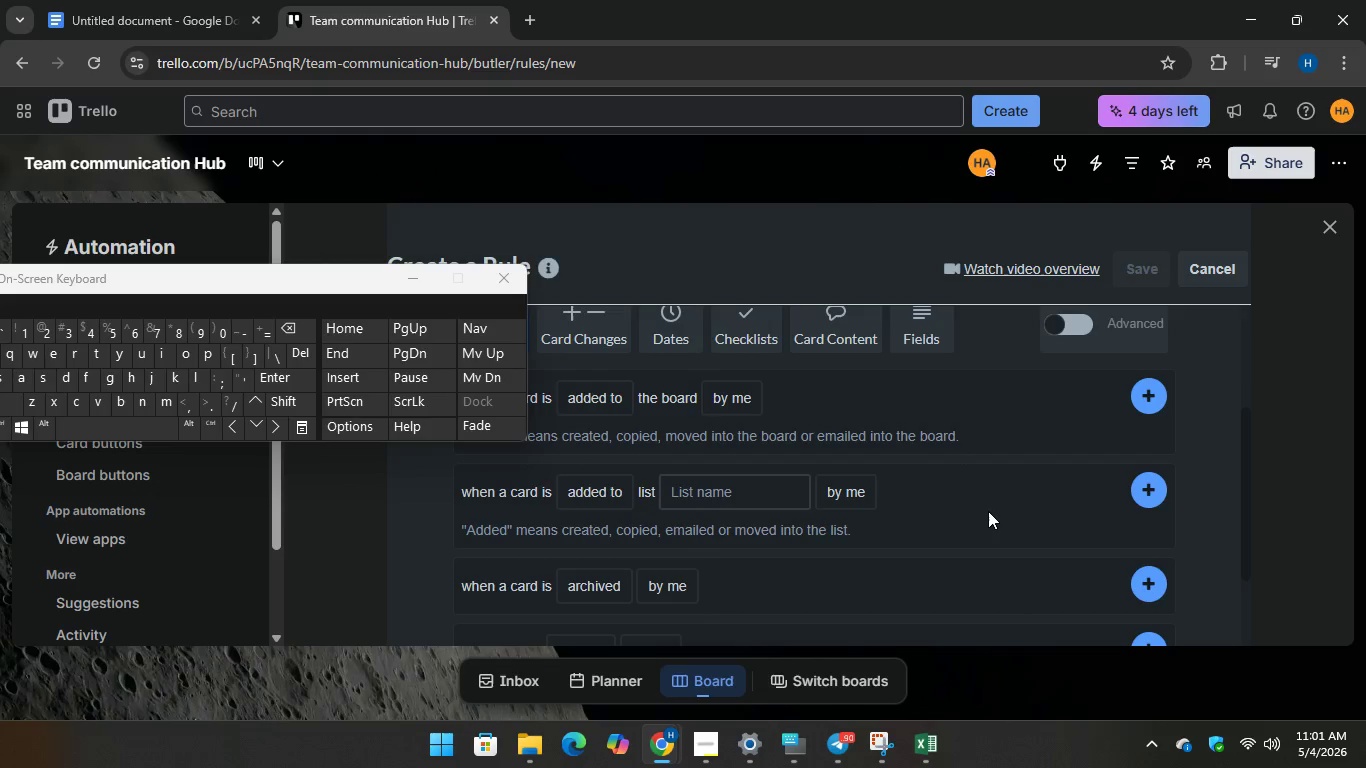 
left_click([714, 487])
 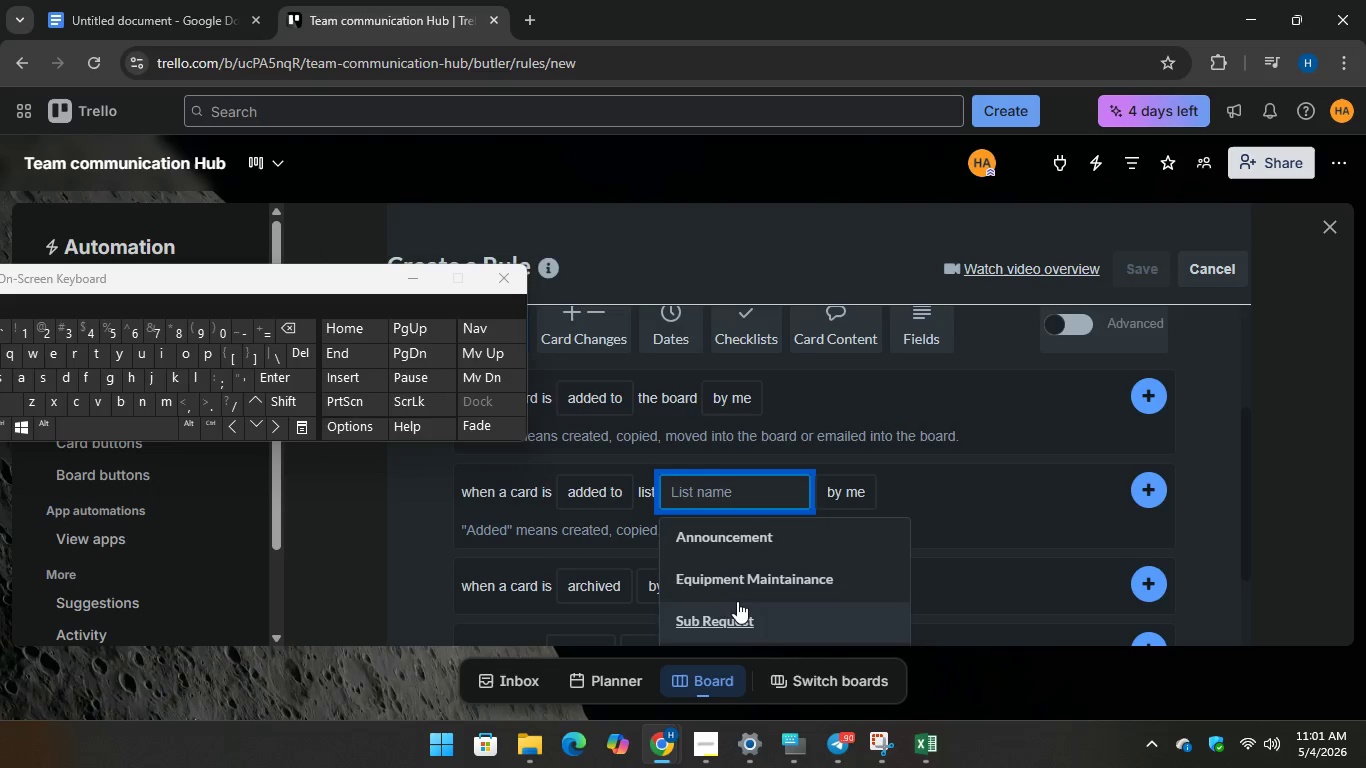 
left_click([737, 613])
 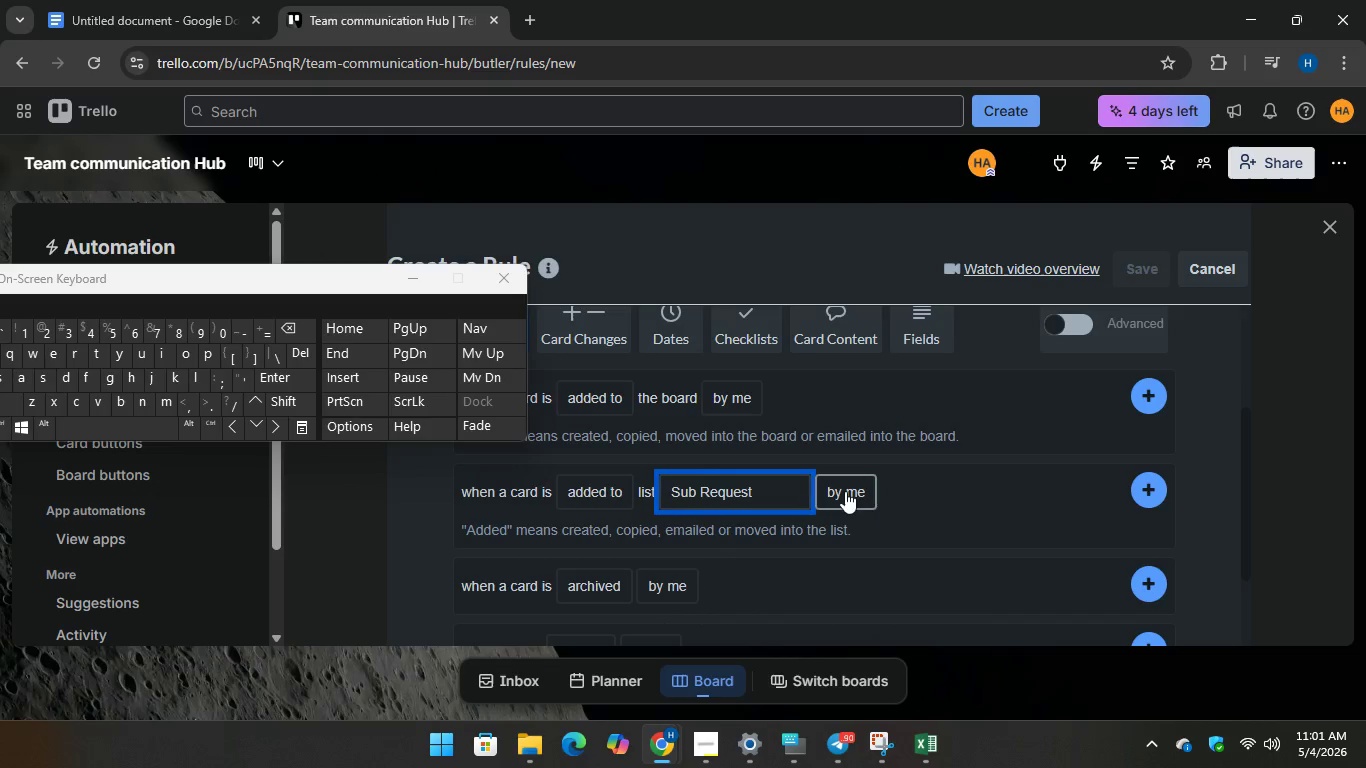 
left_click([847, 486])
 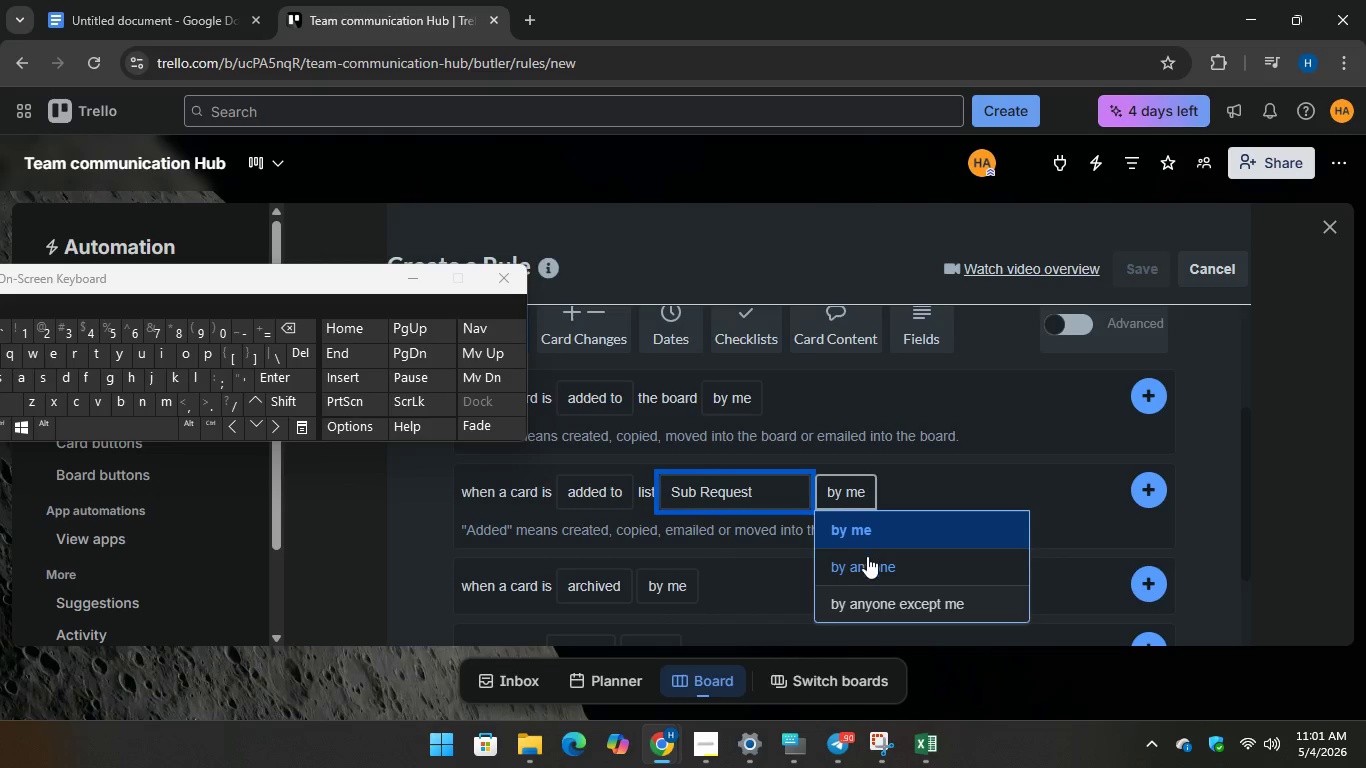 
left_click([868, 560])
 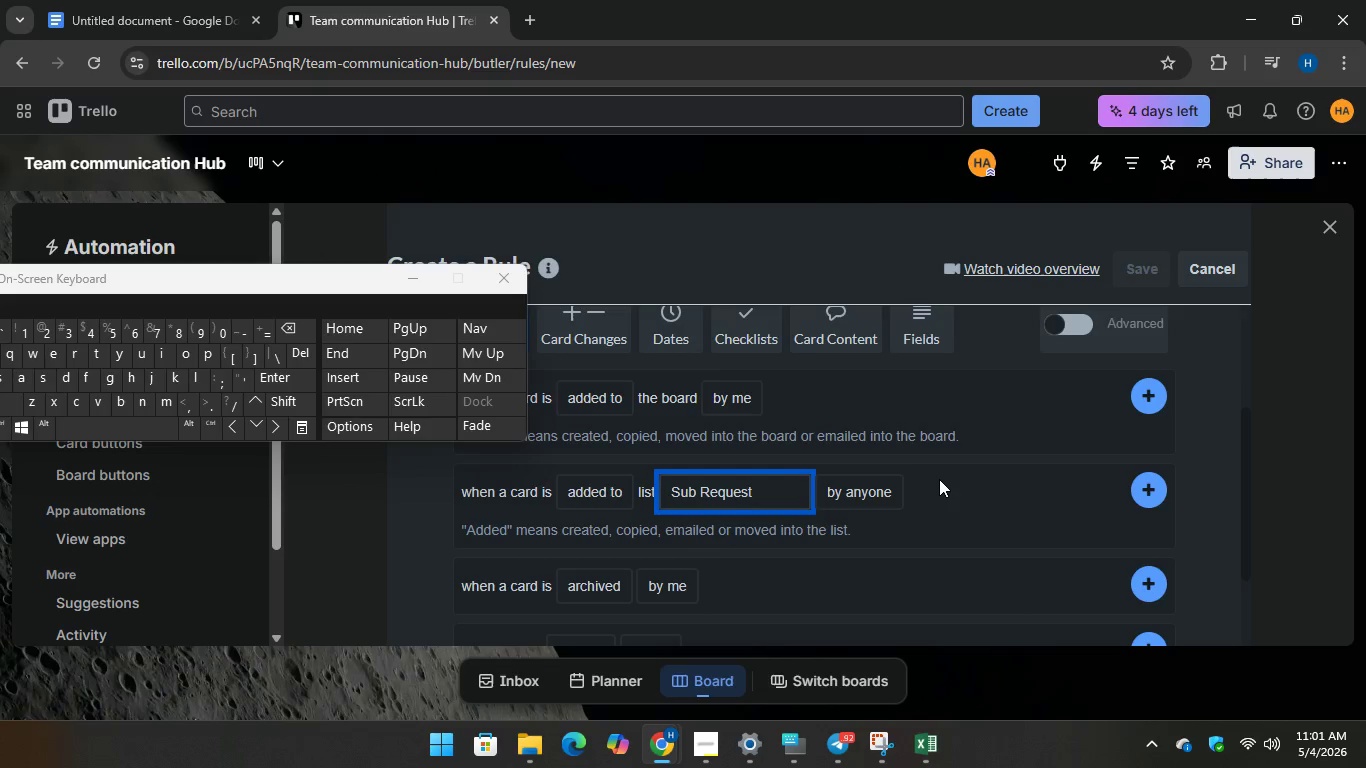 
wait(23.95)
 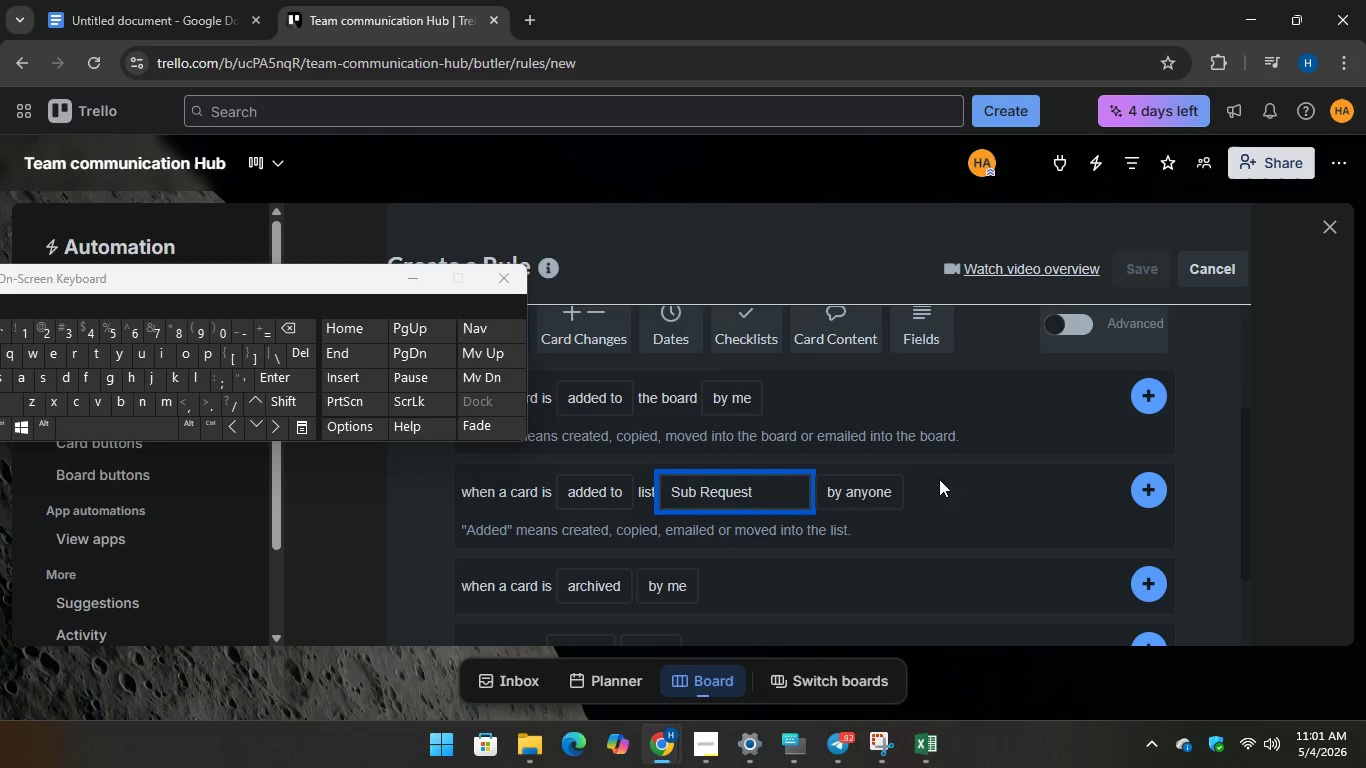 
left_click([964, 496])
 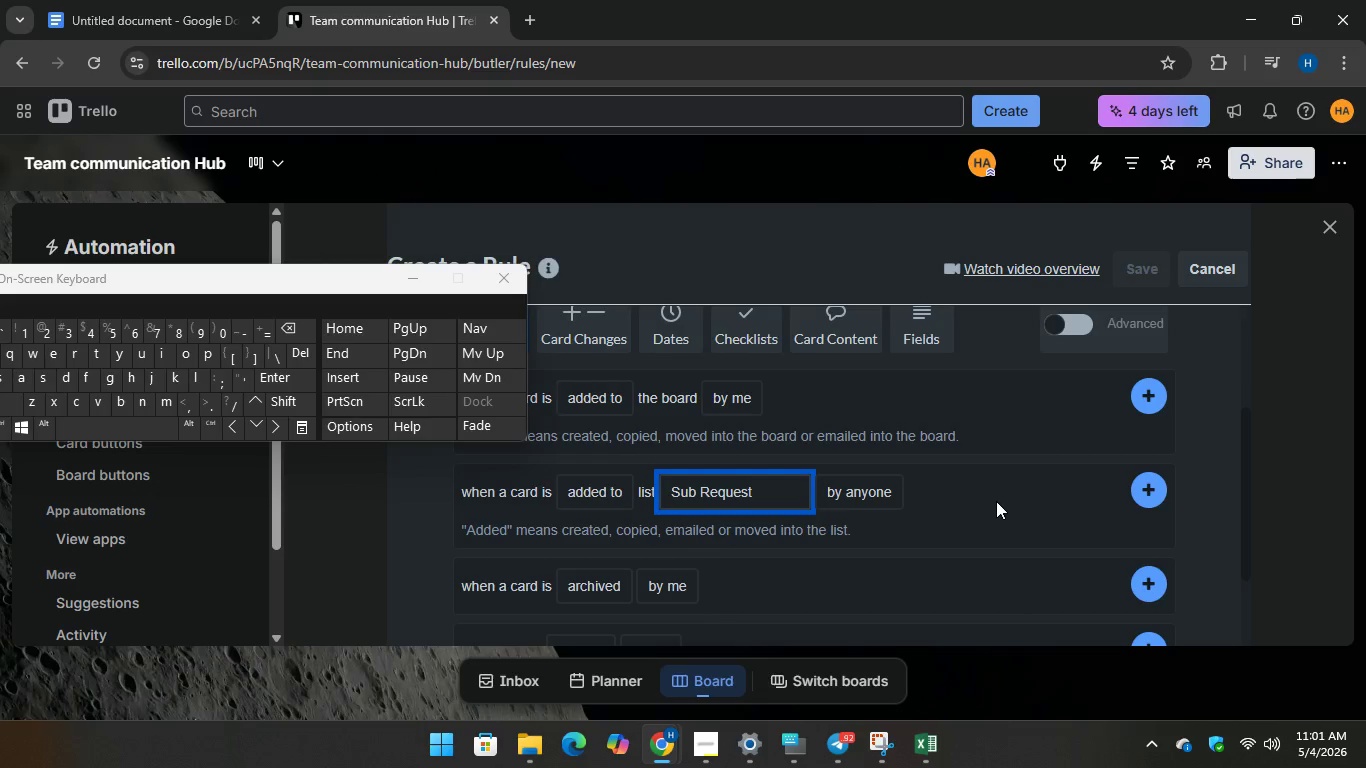 
wait(5.64)
 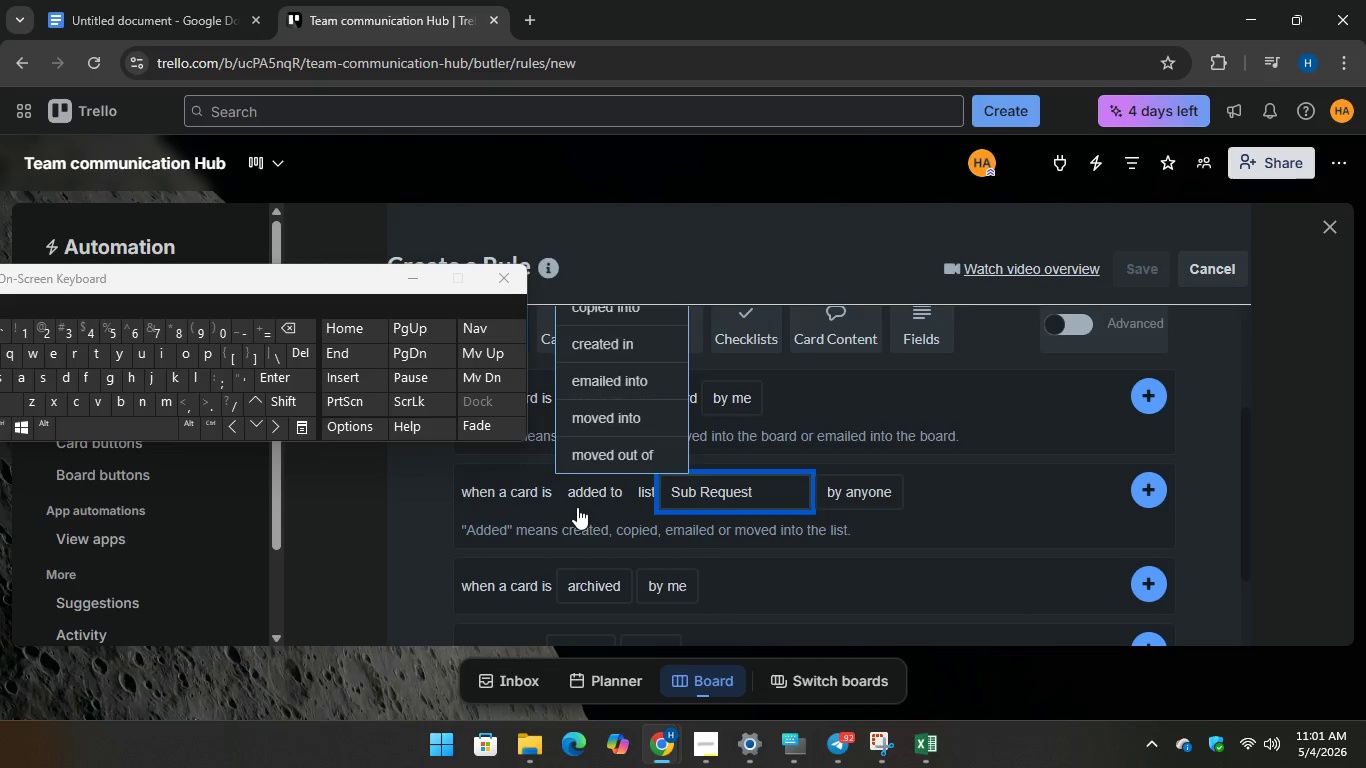 
left_click([1138, 486])
 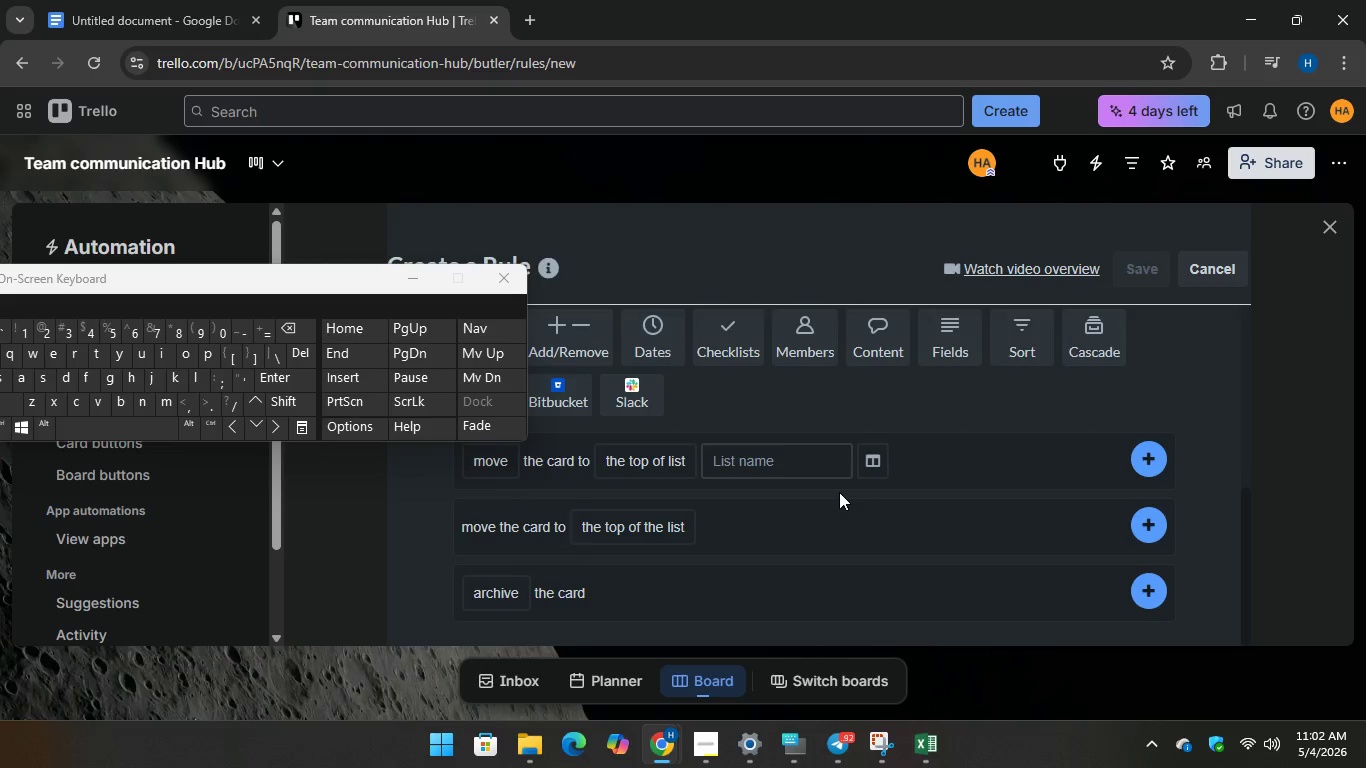 
scroll: coordinate [785, 501], scroll_direction: up, amount: 2.0
 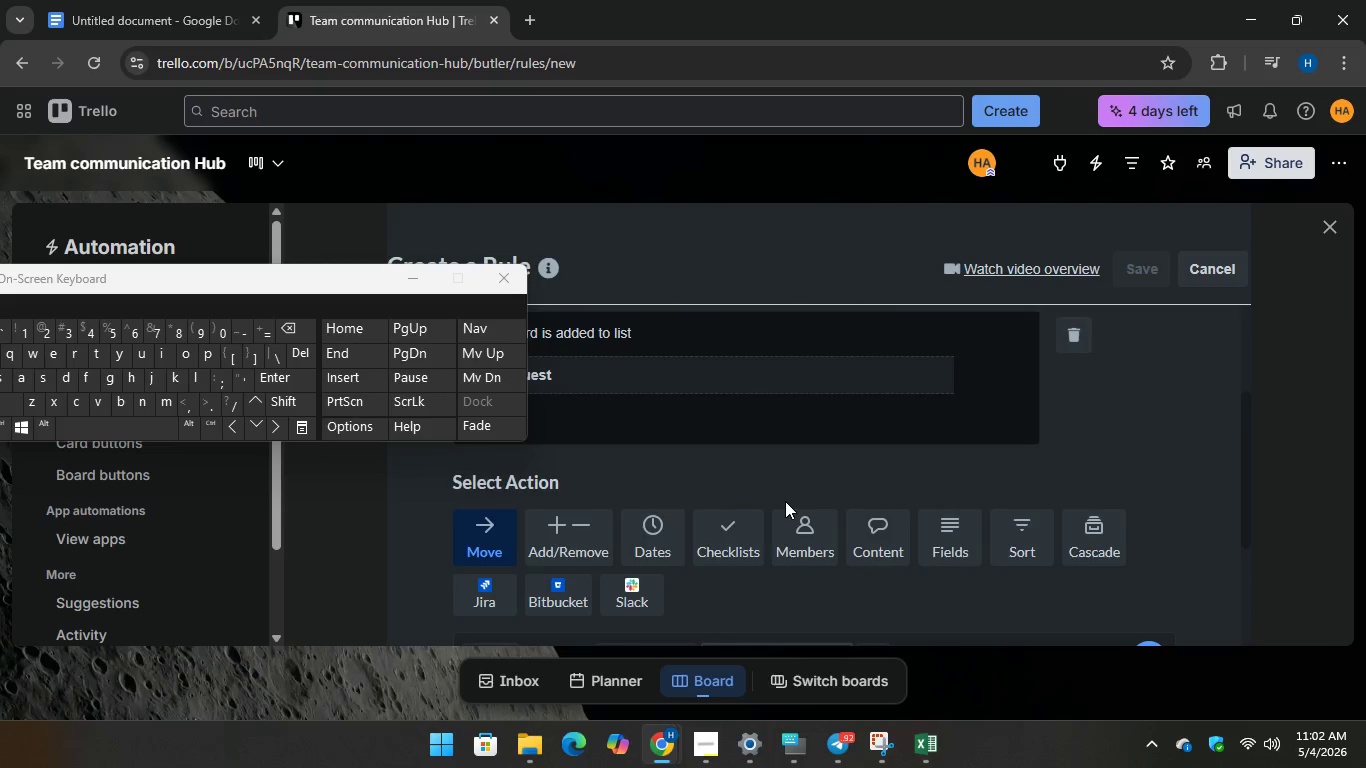 
scroll: coordinate [785, 501], scroll_direction: down, amount: 2.0
 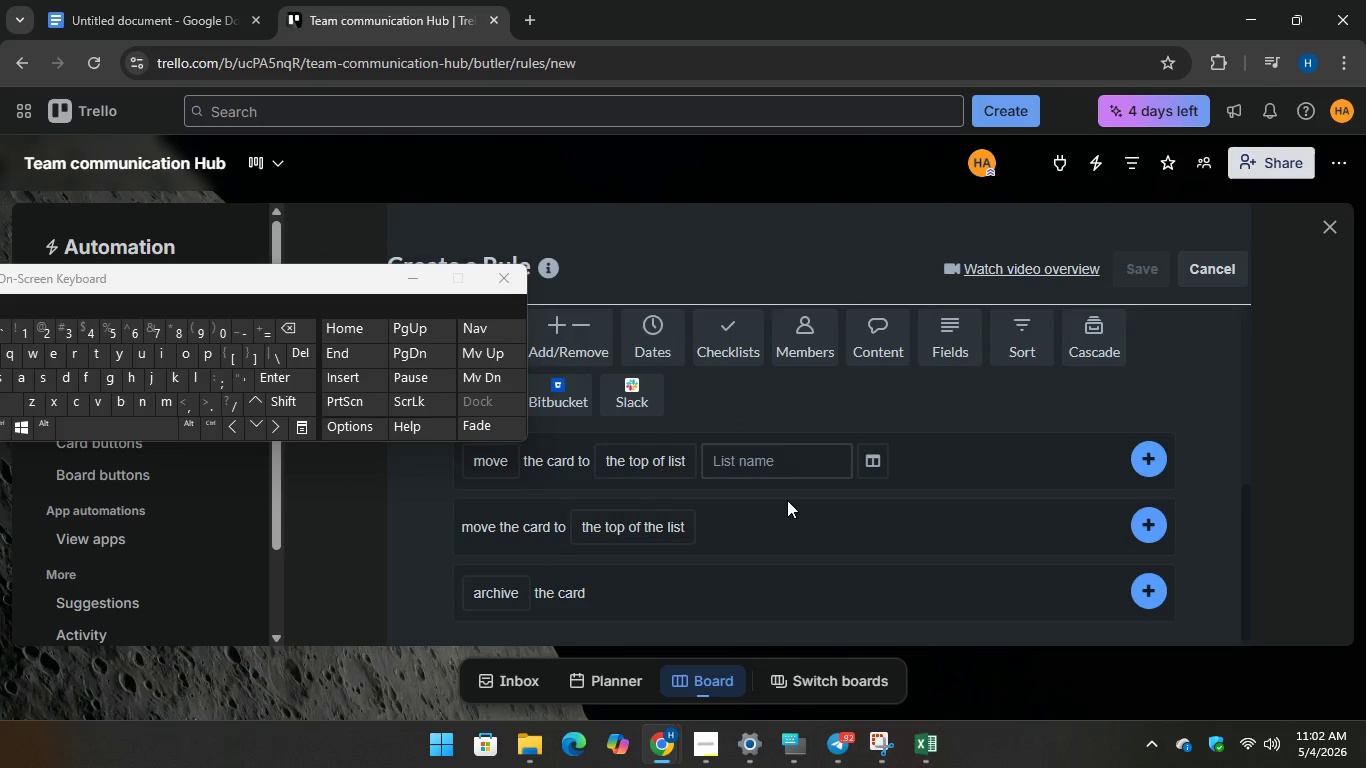 
scroll: coordinate [788, 498], scroll_direction: up, amount: 3.0
 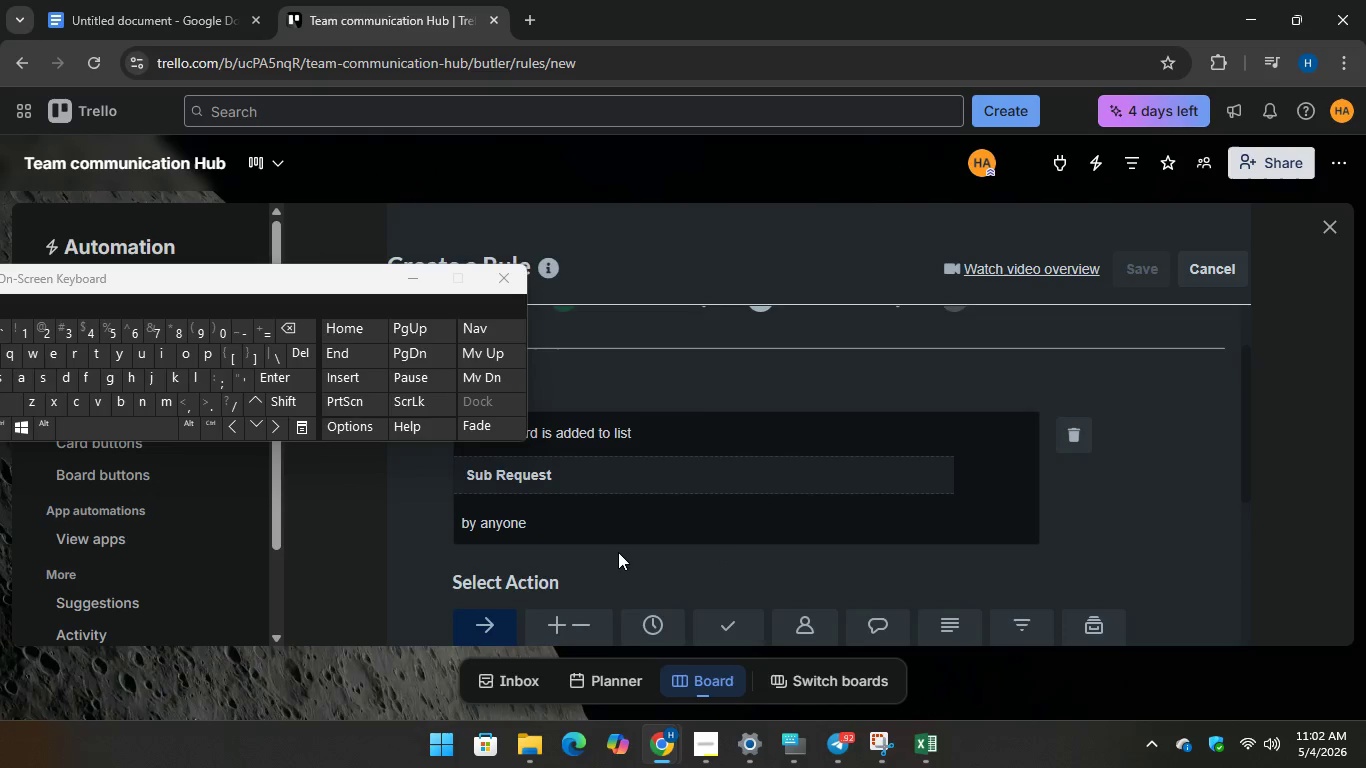 
scroll: coordinate [618, 548], scroll_direction: down, amount: 1.0
 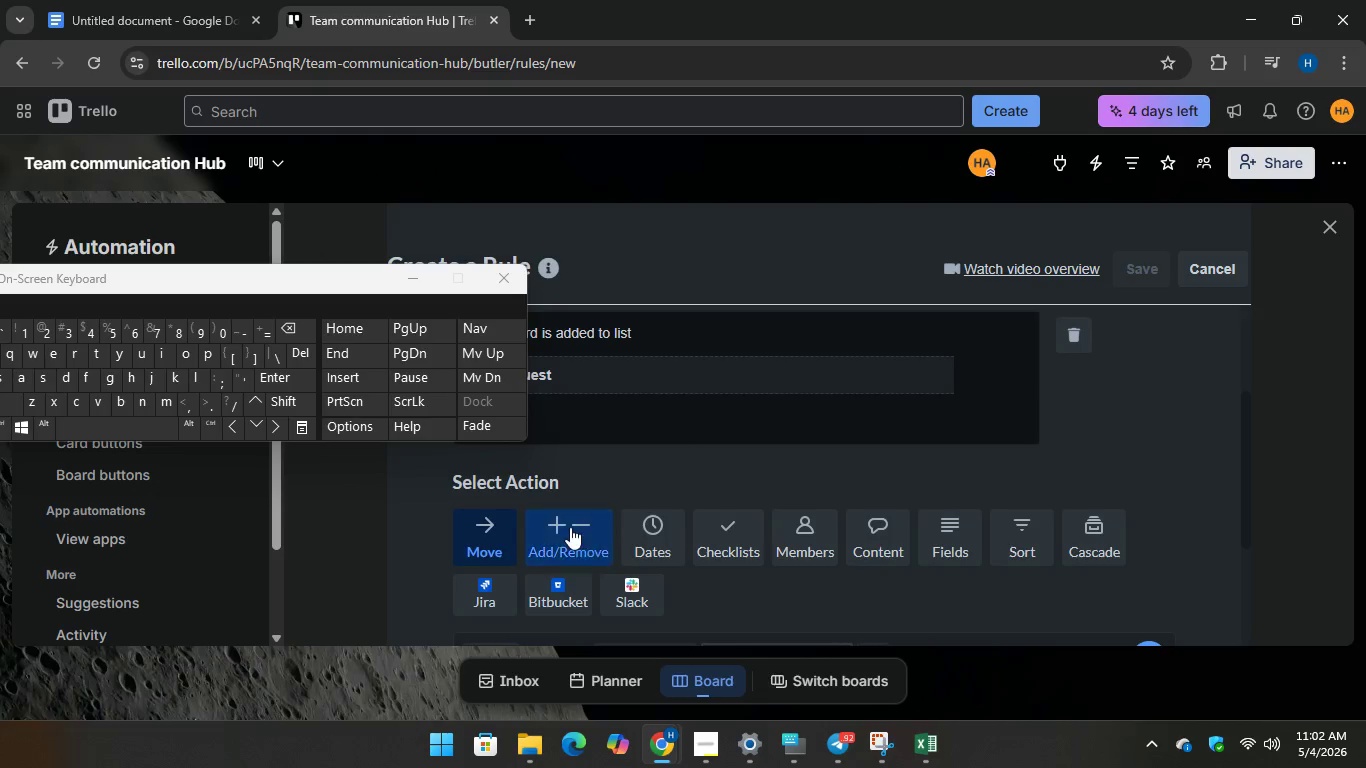 
left_click([570, 527])
 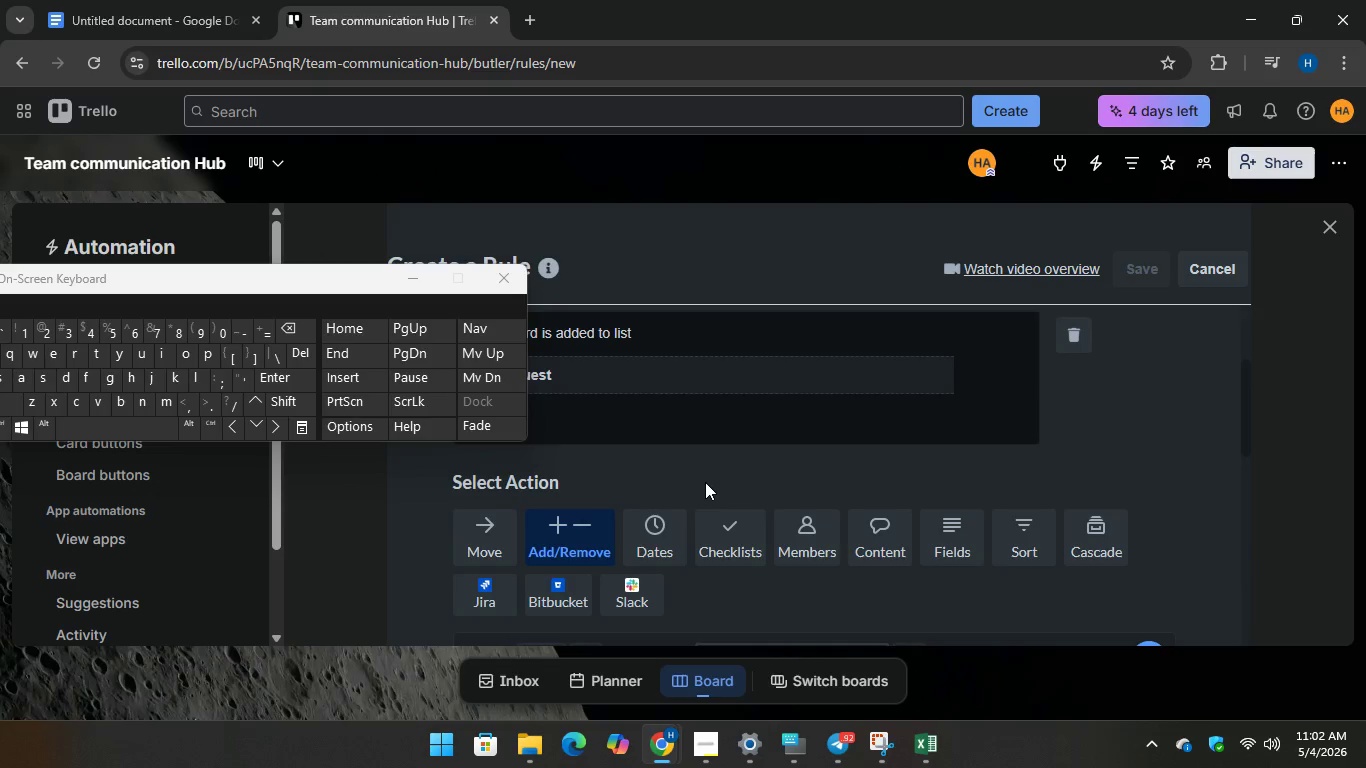 
scroll: coordinate [705, 482], scroll_direction: down, amount: 3.0
 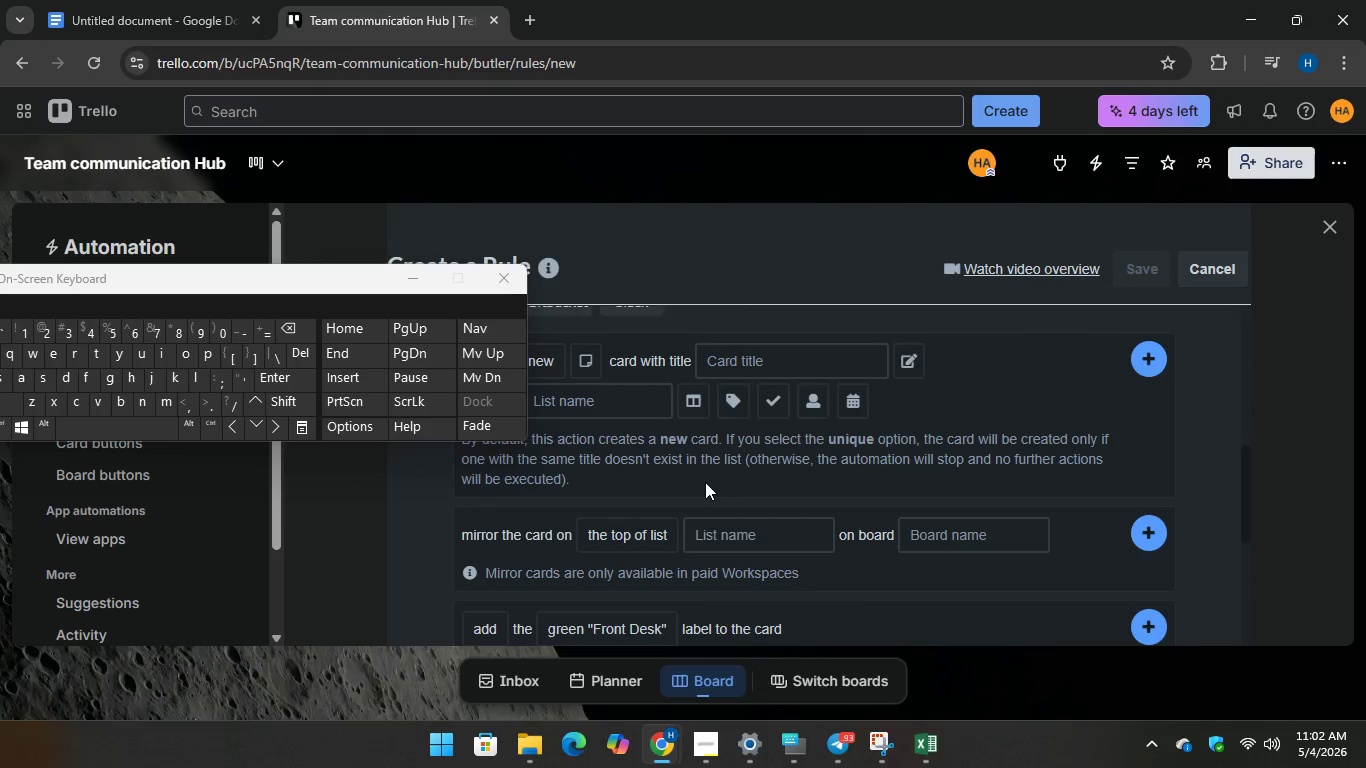 
wait(6.91)
 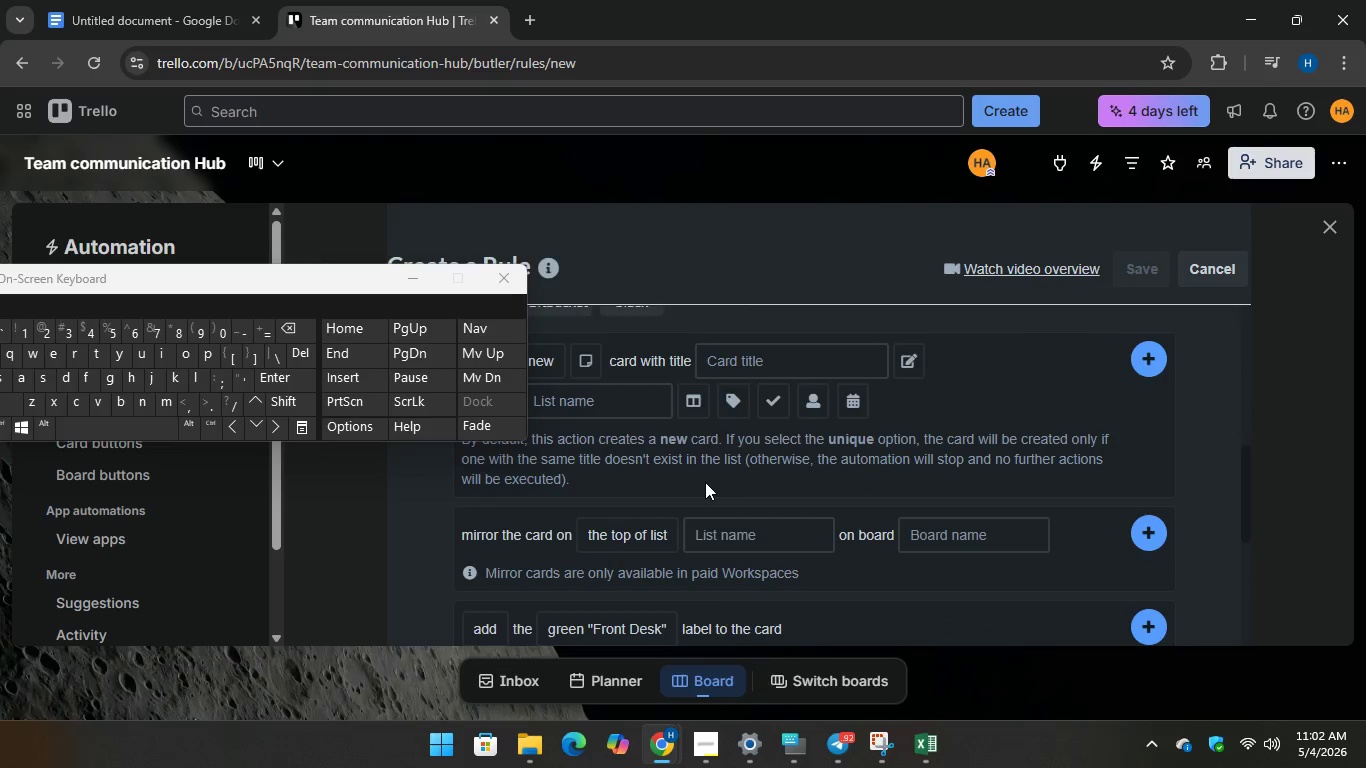 
scroll: coordinate [620, 434], scroll_direction: down, amount: 2.0
 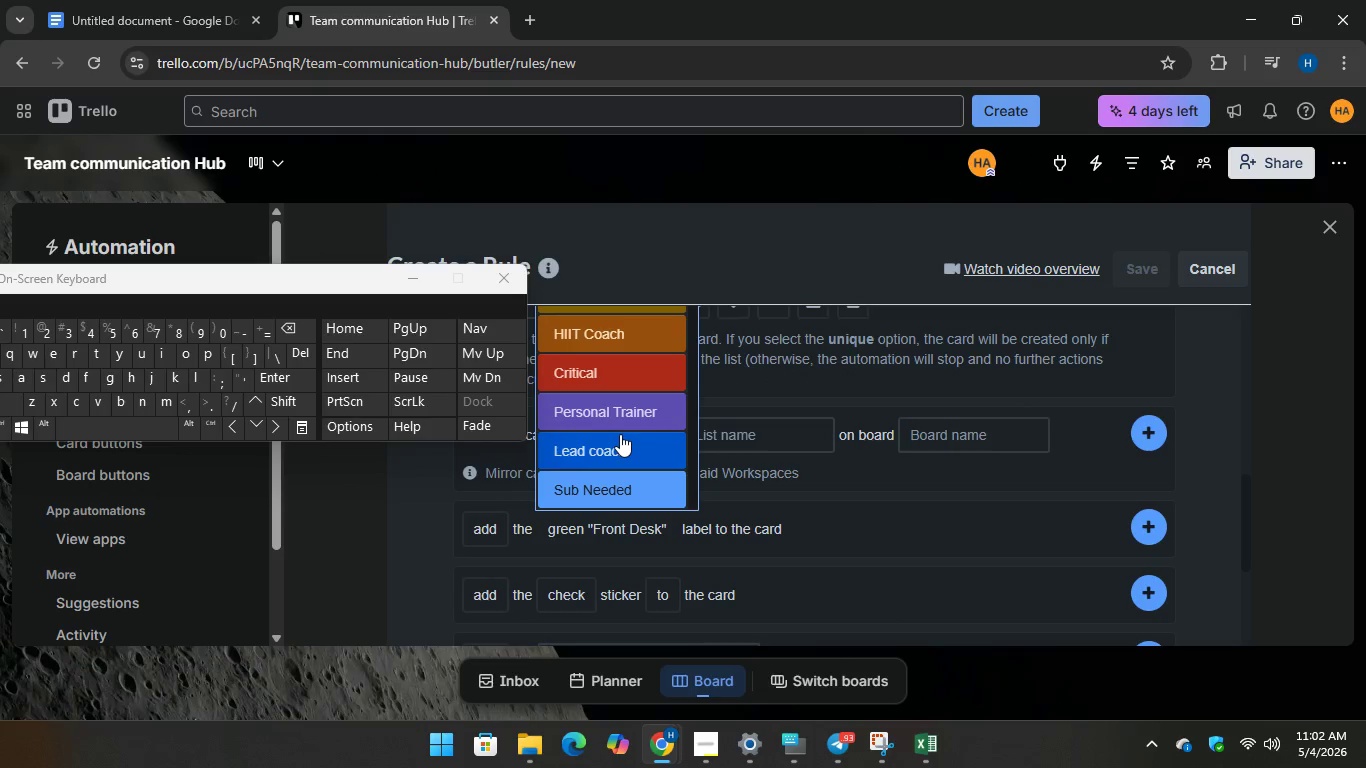 
scroll: coordinate [620, 434], scroll_direction: up, amount: 2.0
 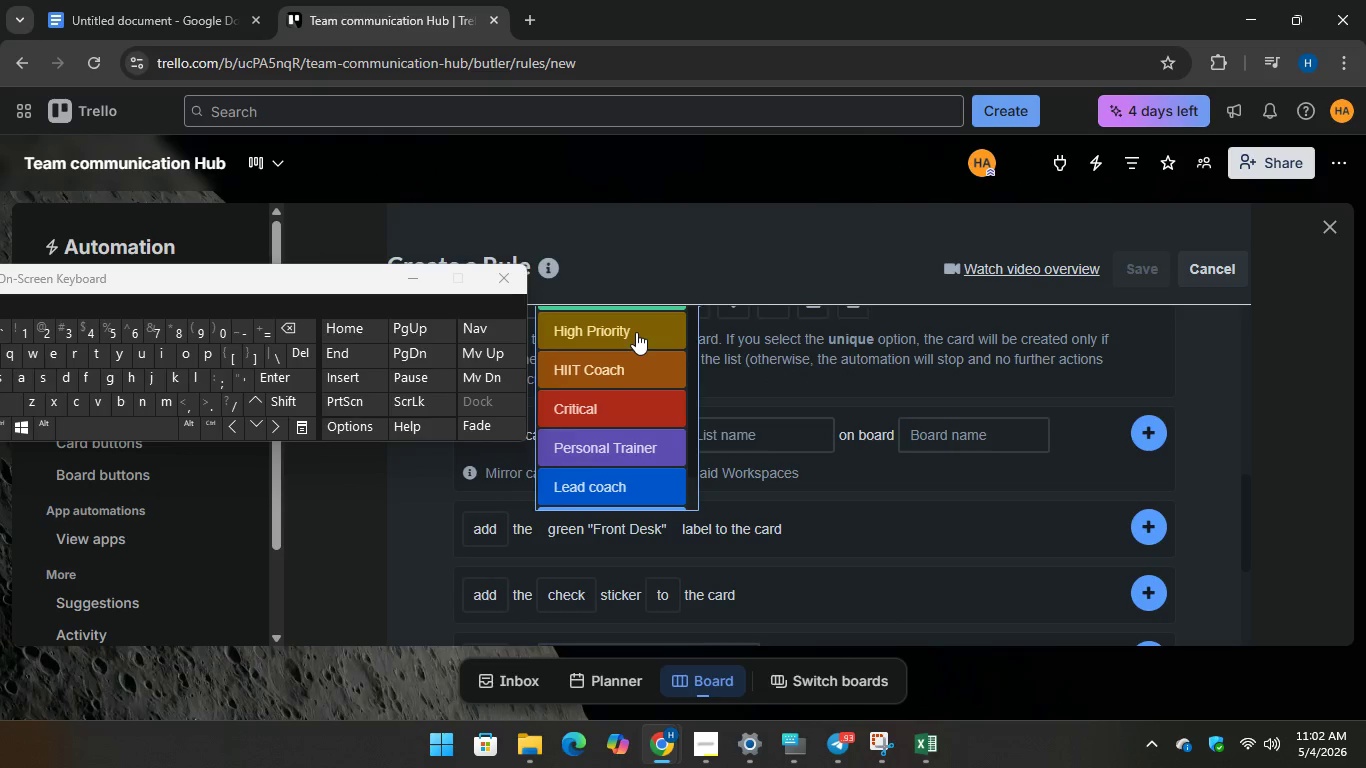 
left_click([636, 332])
 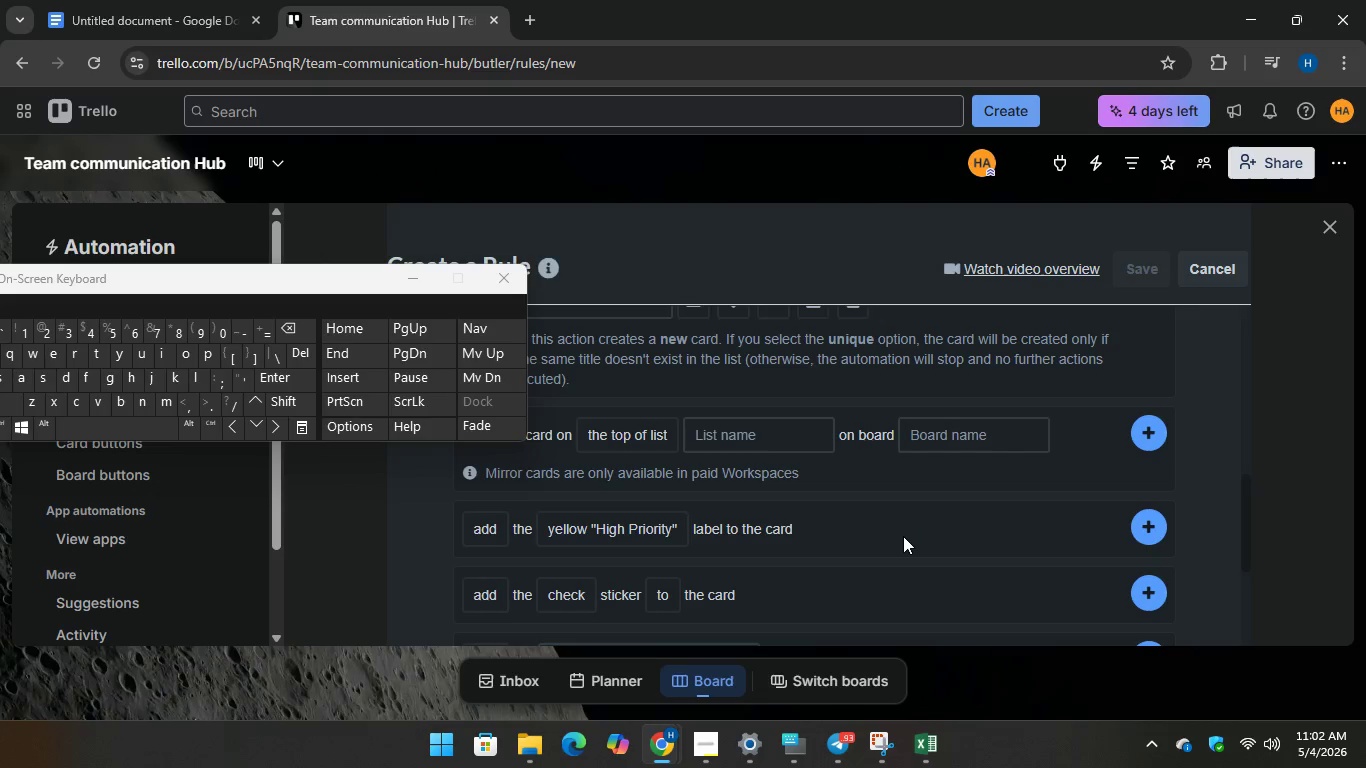 
wait(11.77)
 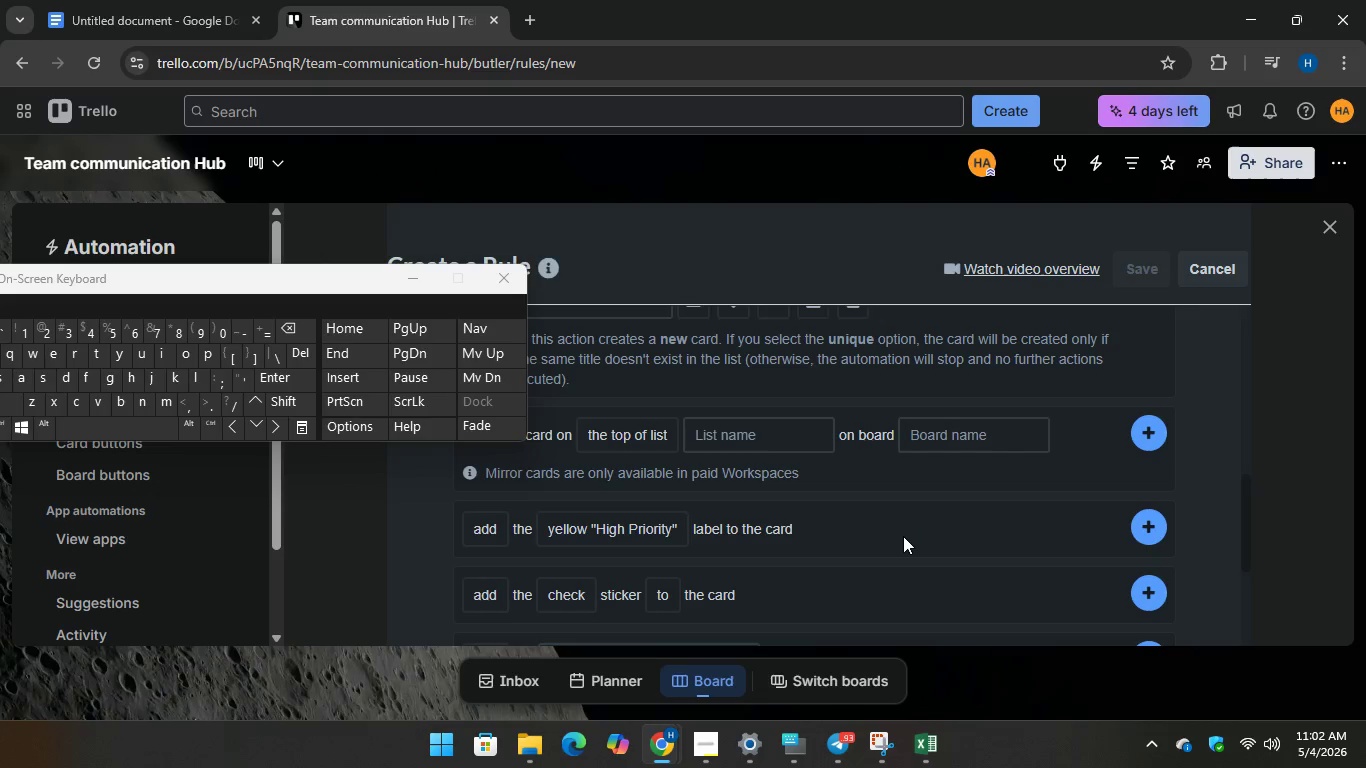 
scroll: coordinate [809, 428], scroll_direction: down, amount: 3.0
 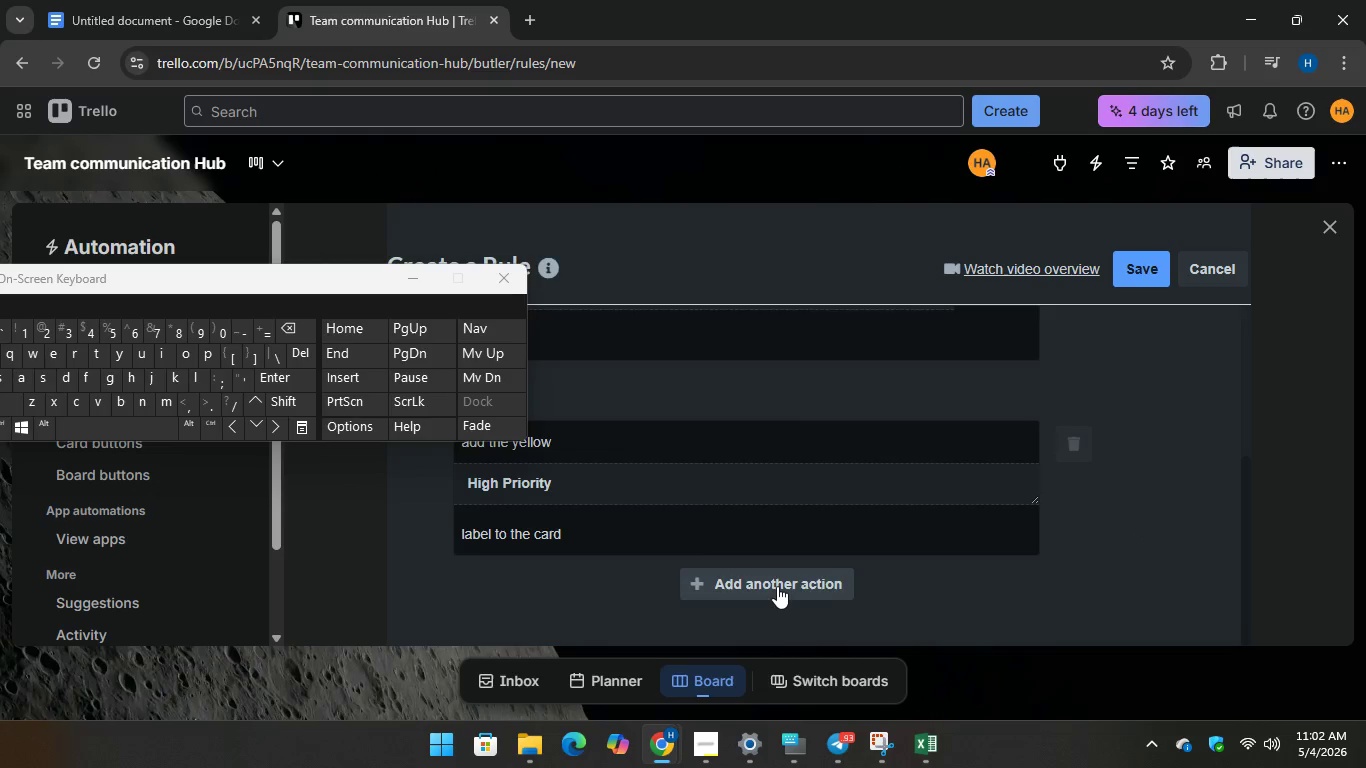 
left_click([777, 585])
 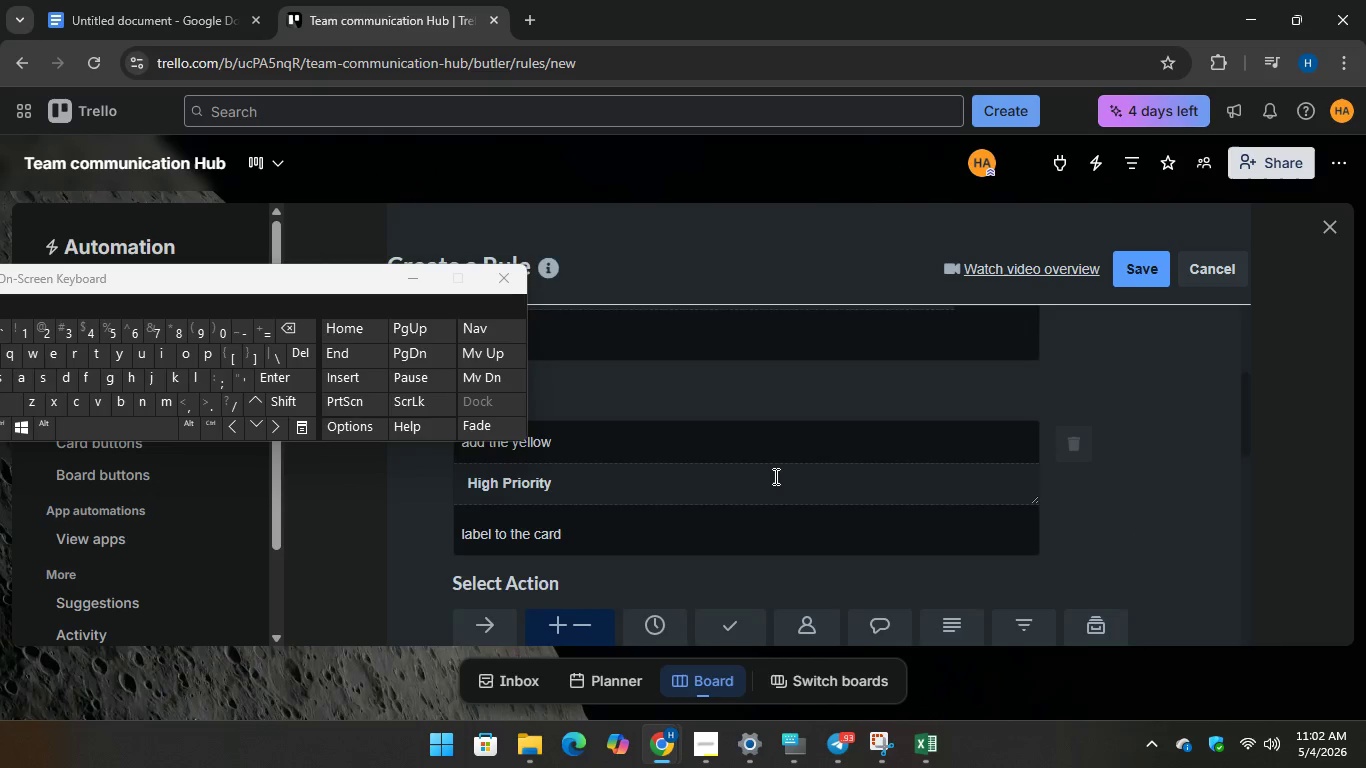 
scroll: coordinate [774, 474], scroll_direction: down, amount: 2.0
 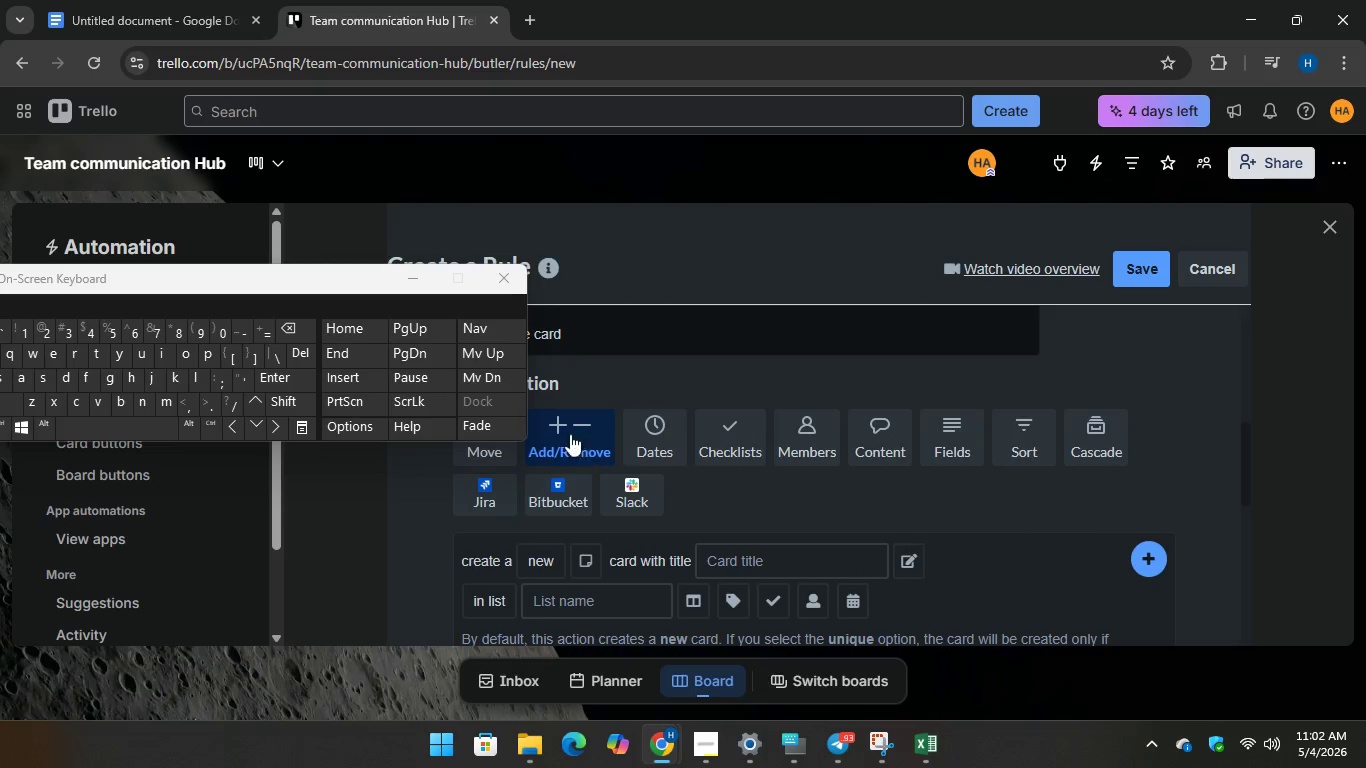 
left_click([567, 430])
 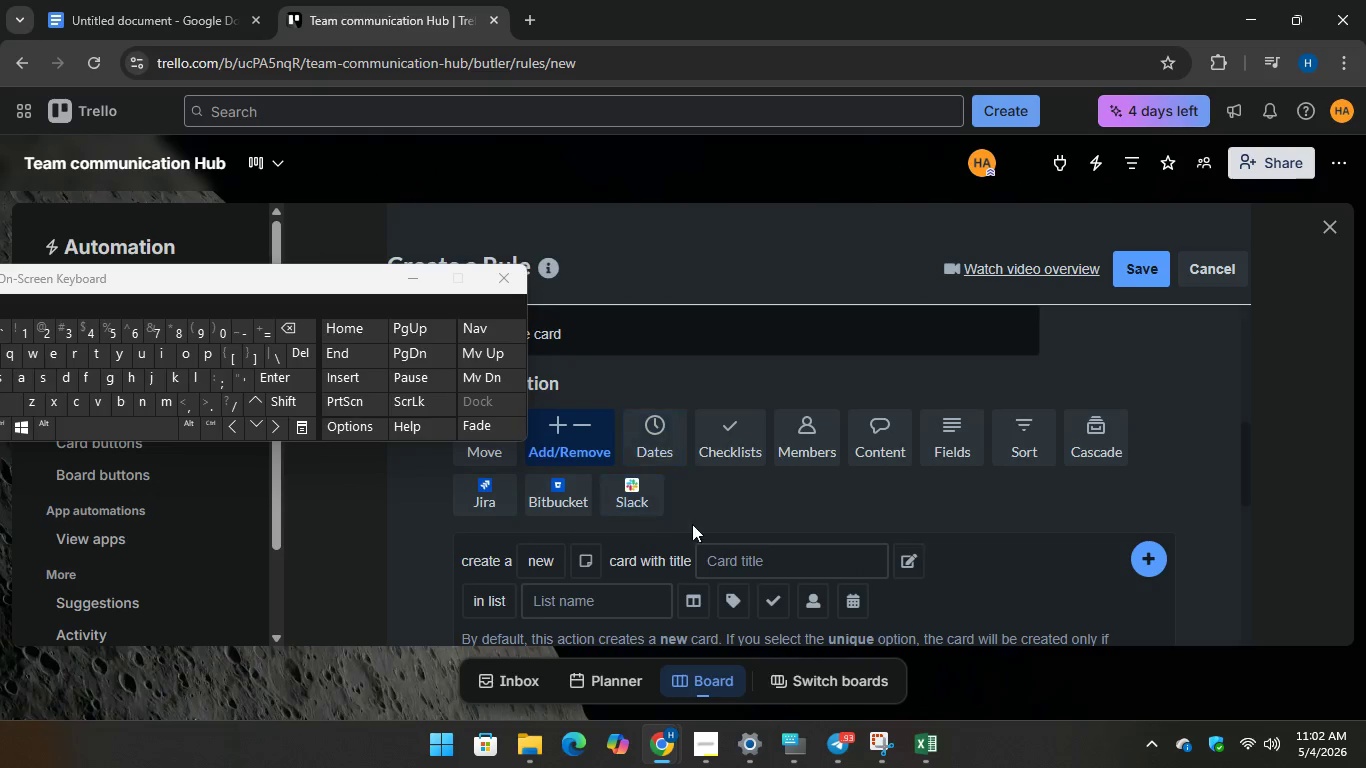 
scroll: coordinate [697, 524], scroll_direction: down, amount: 3.0
 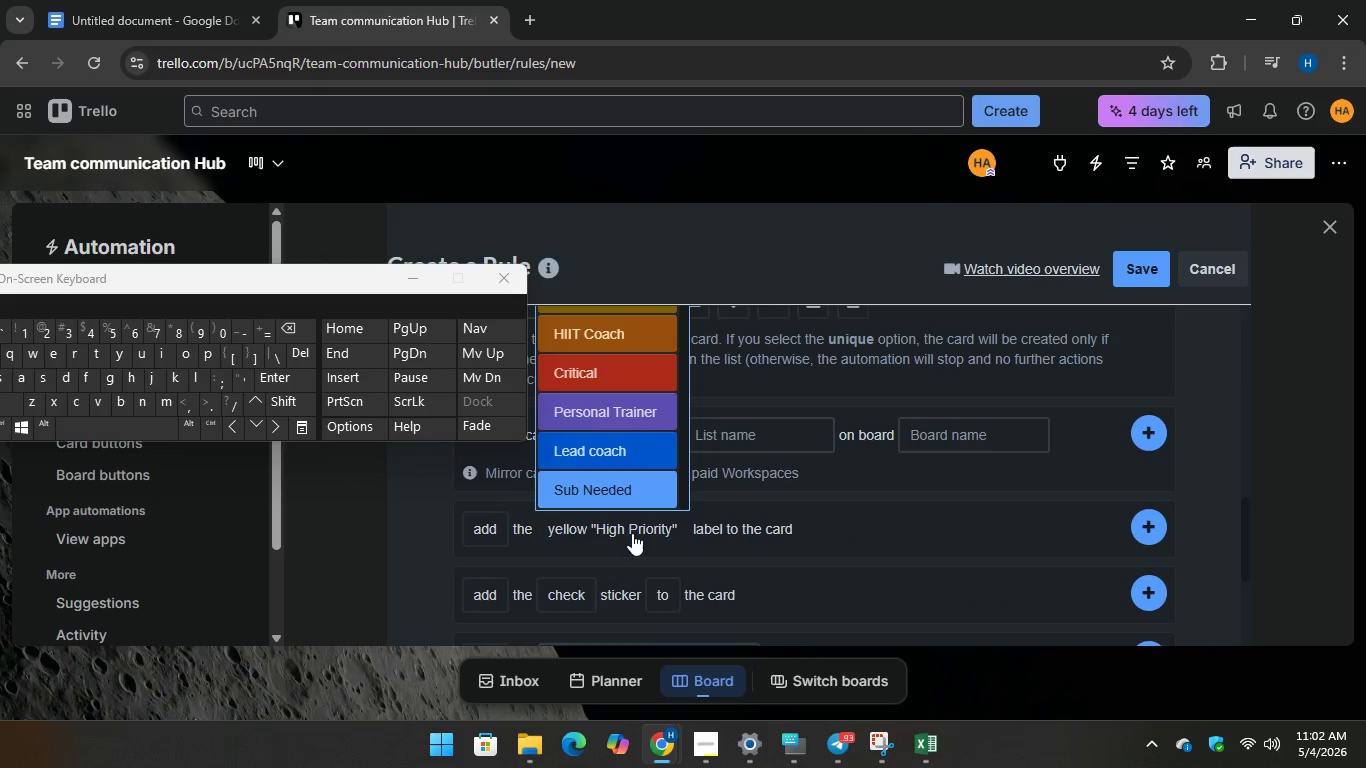 
wait(5.72)
 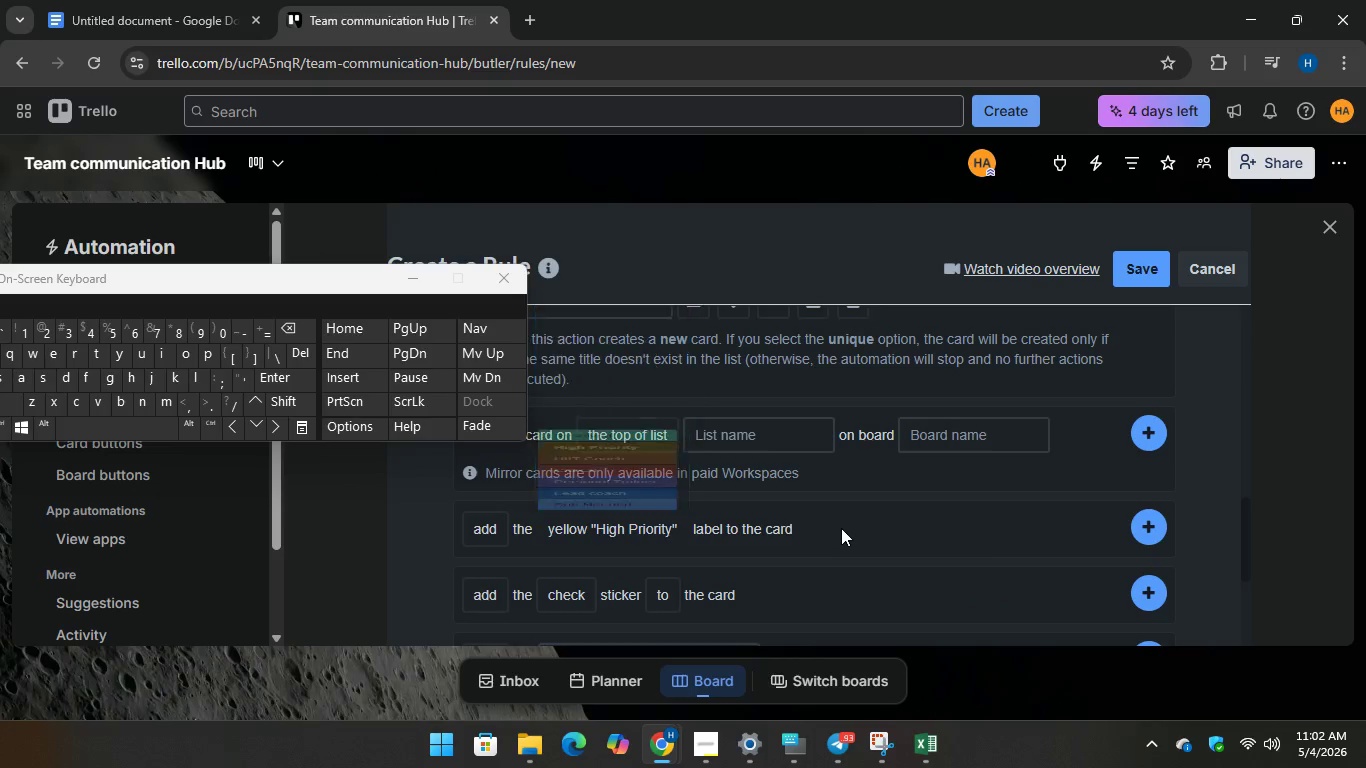 
left_click([611, 483])
 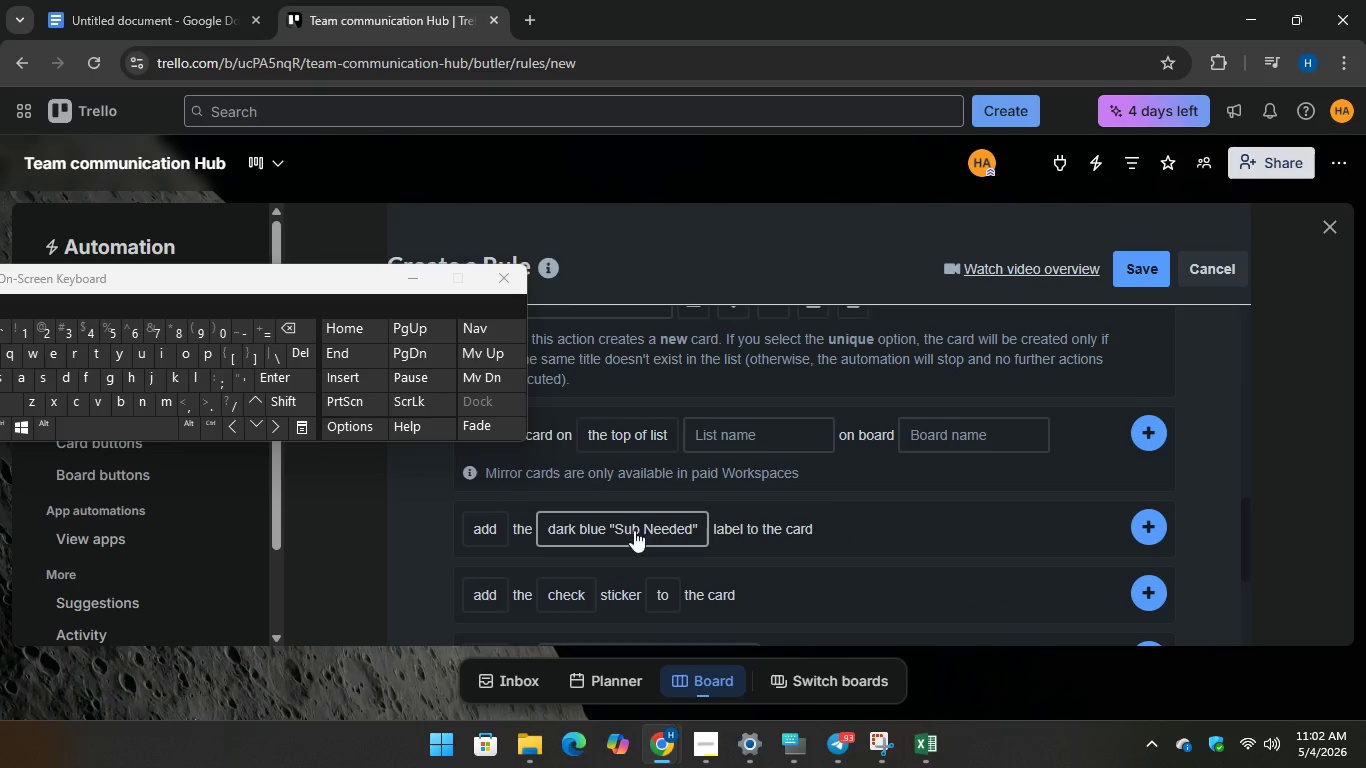 
mouse_move([643, 537])
 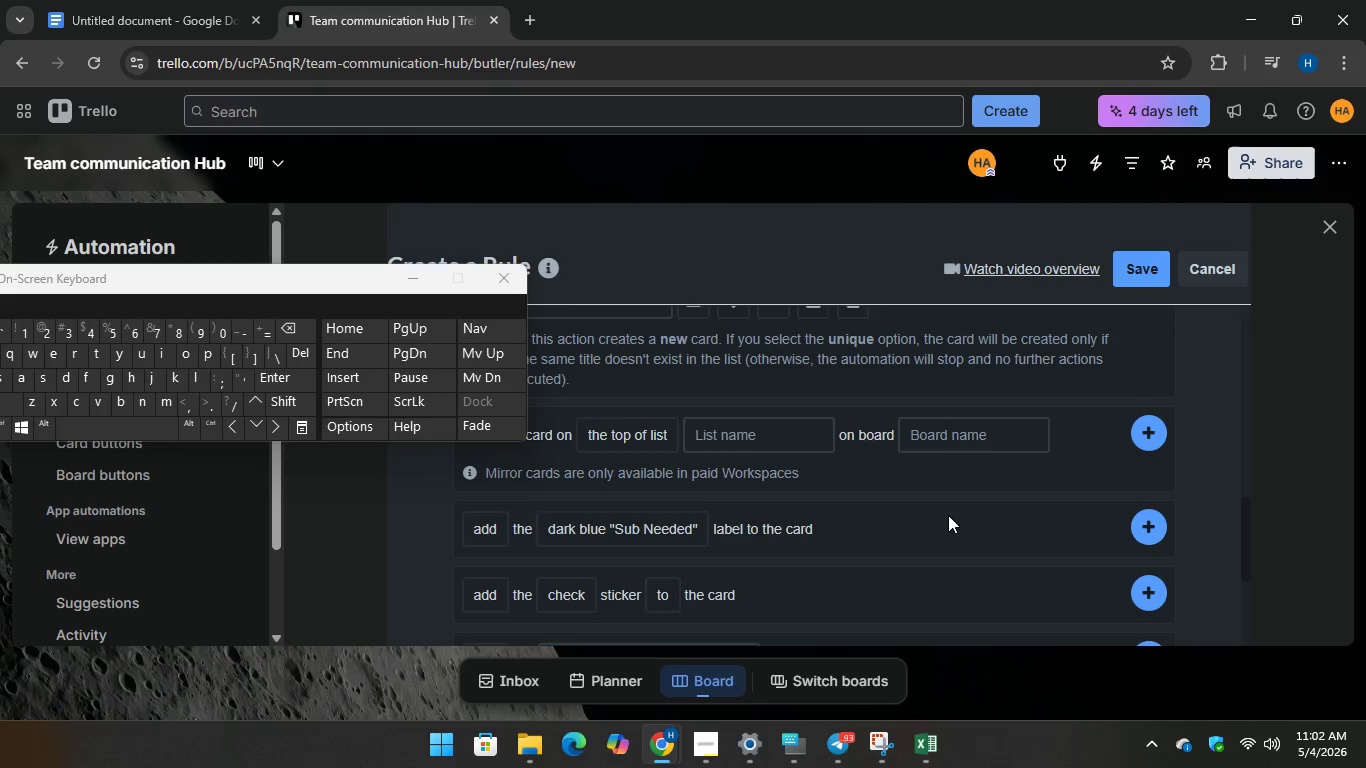 
left_click([948, 515])
 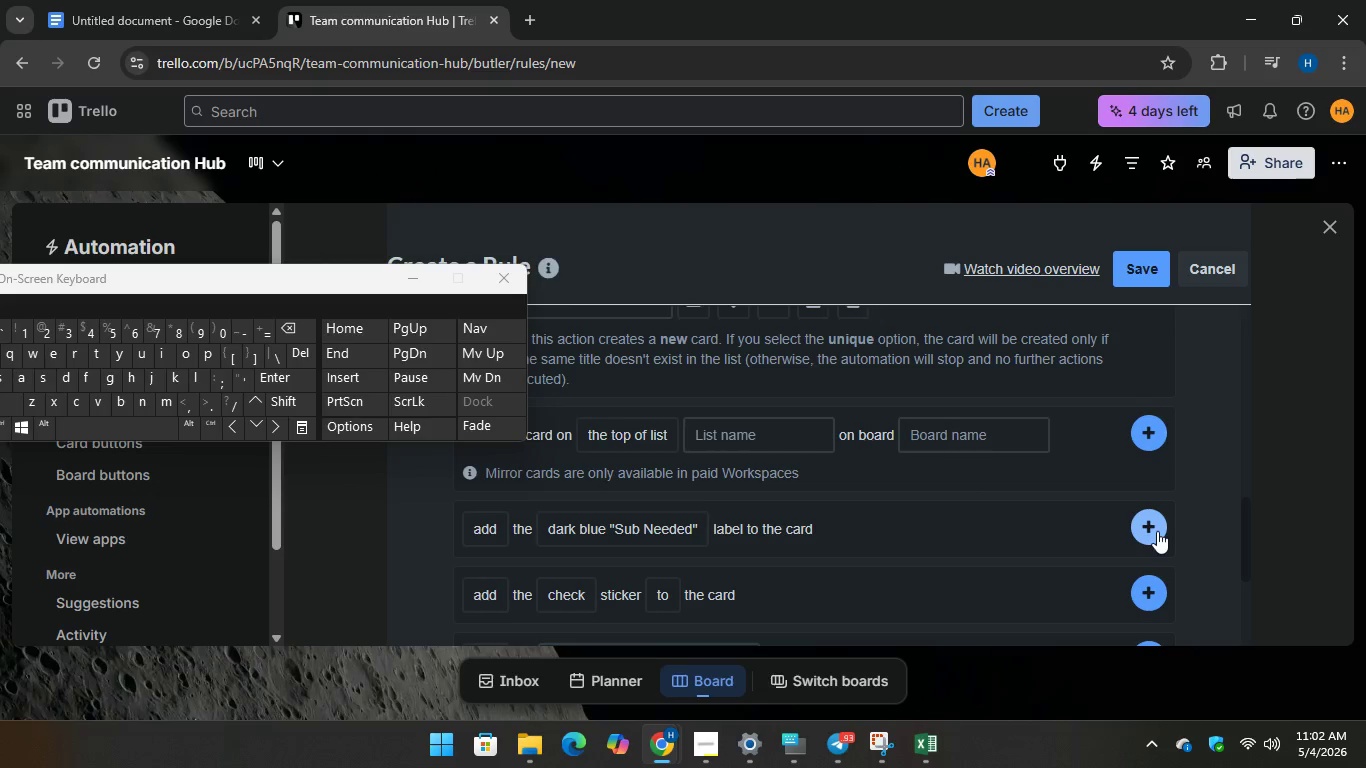 
left_click([1157, 531])
 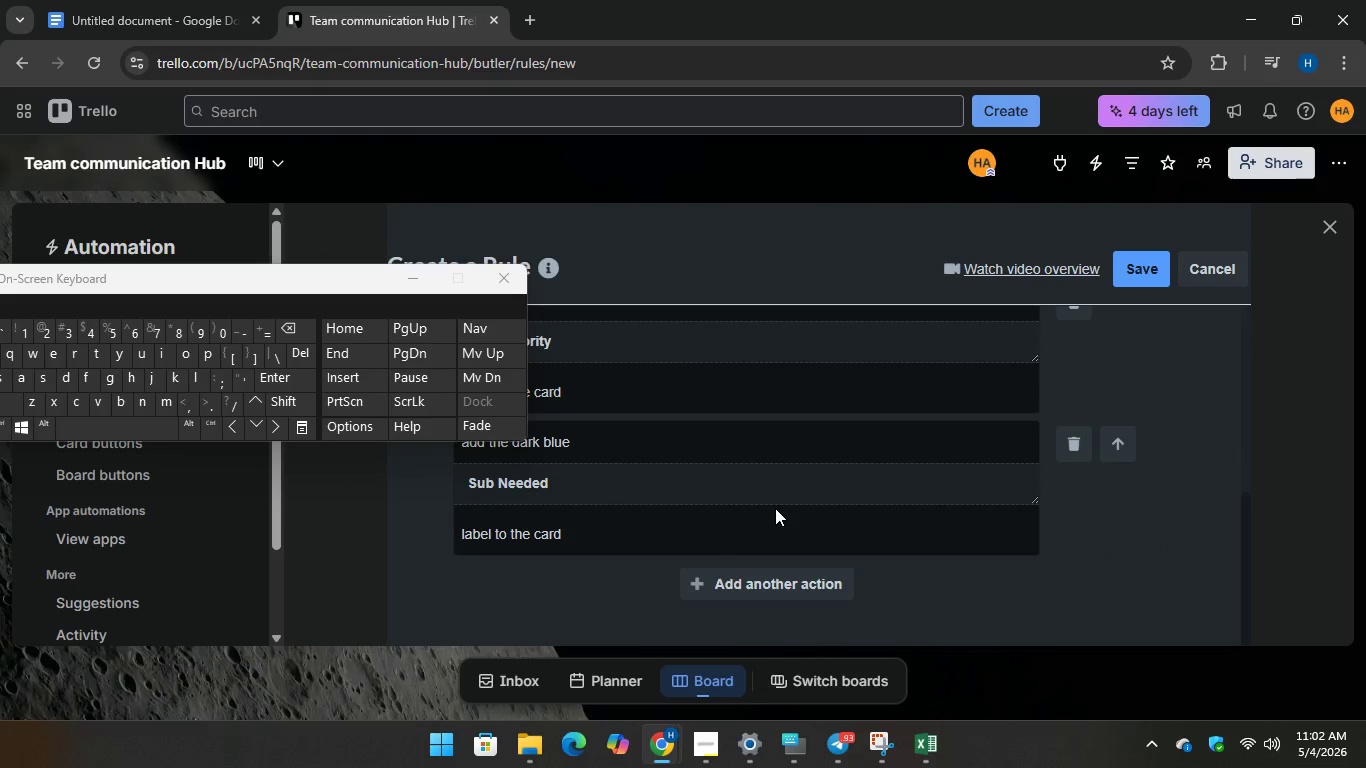 
wait(6.88)
 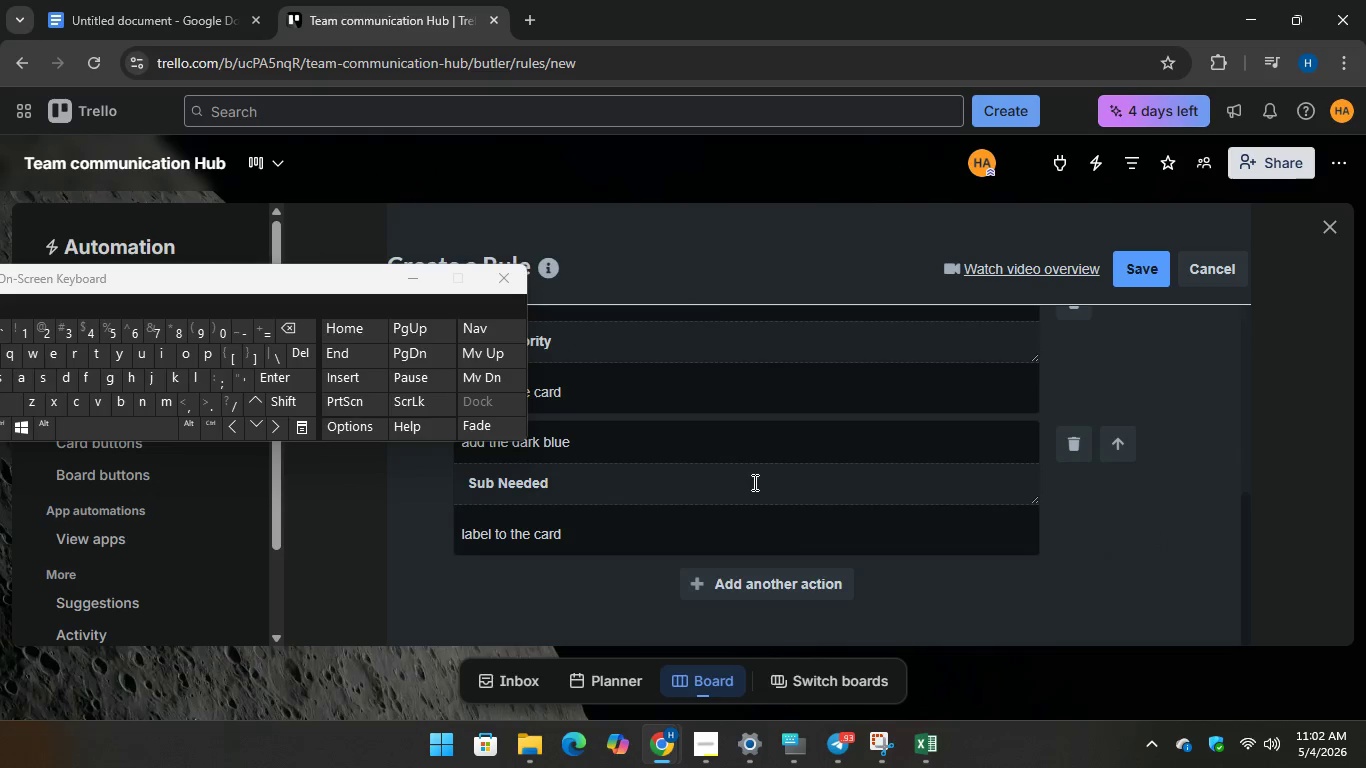 
left_click([702, 580])
 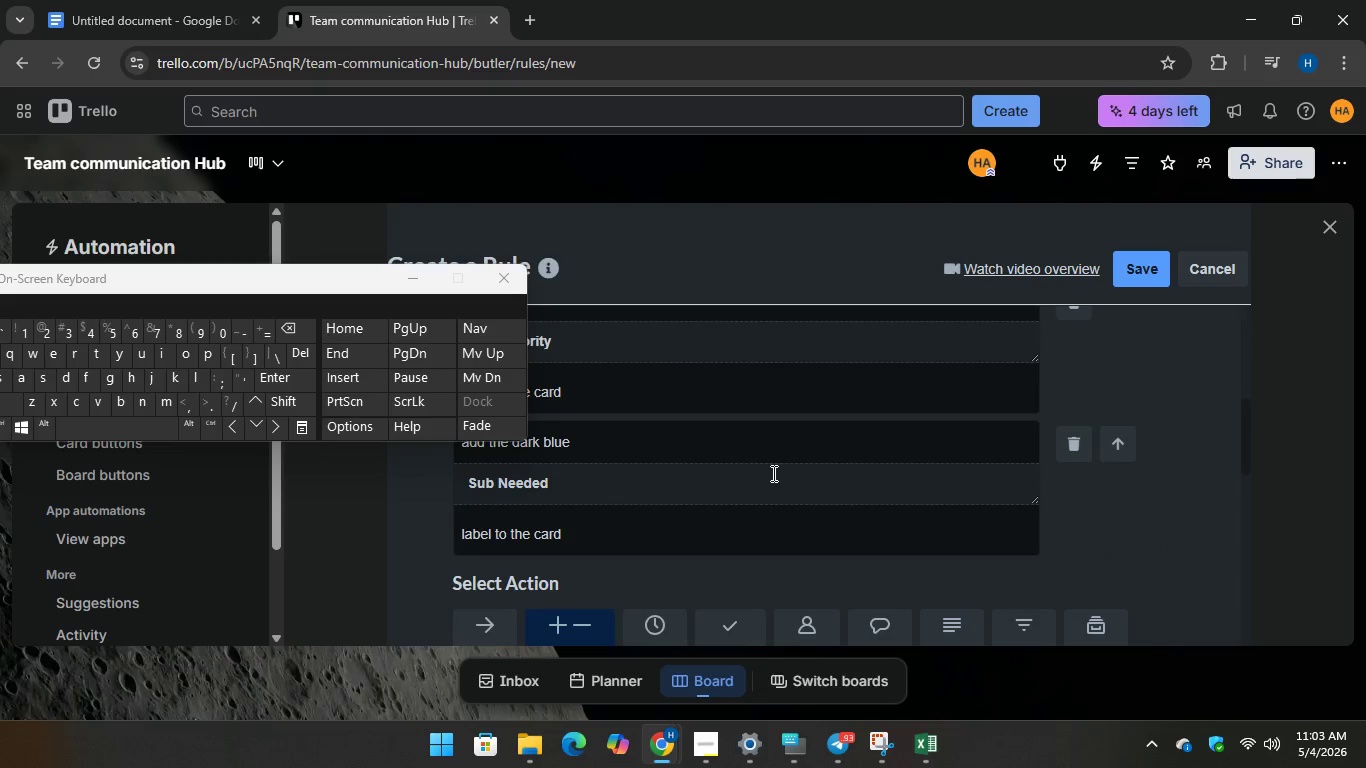 
scroll: coordinate [772, 472], scroll_direction: down, amount: 2.0
 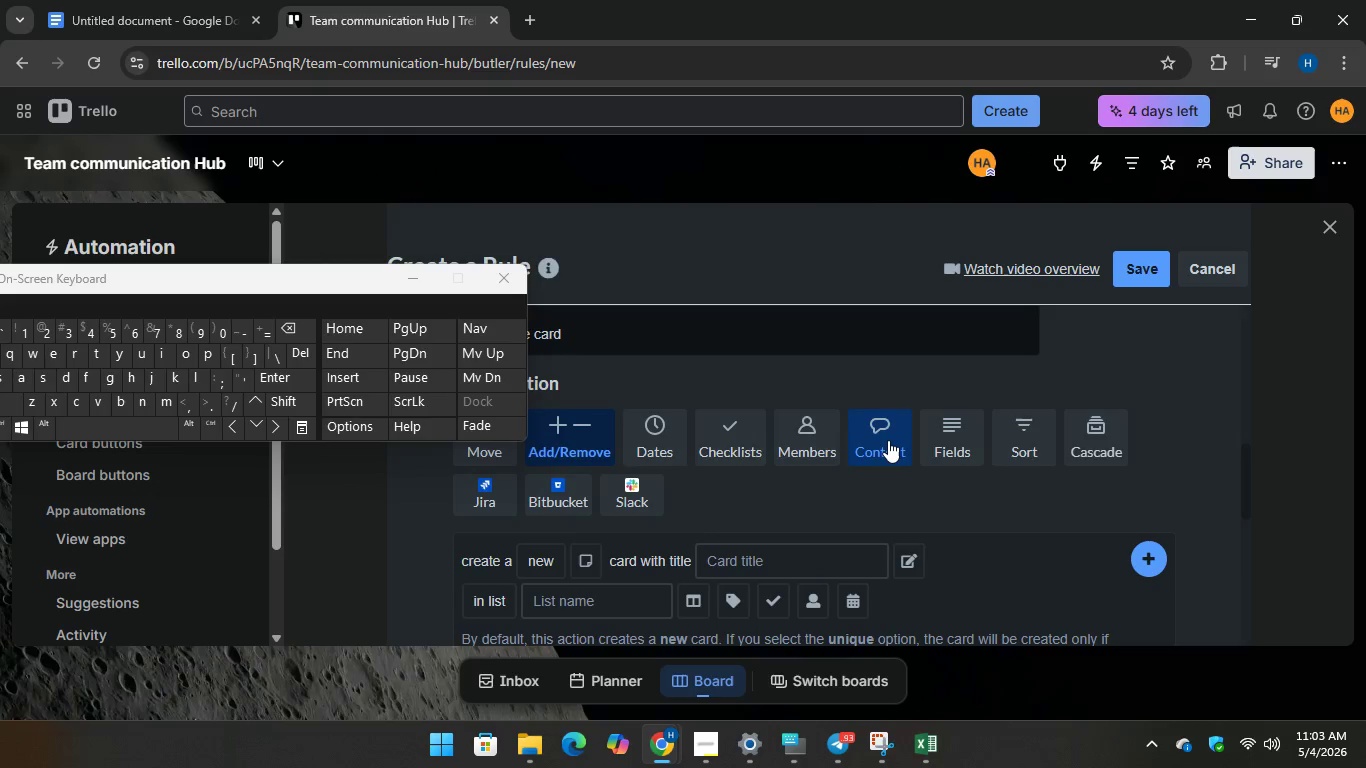 
left_click([888, 440])
 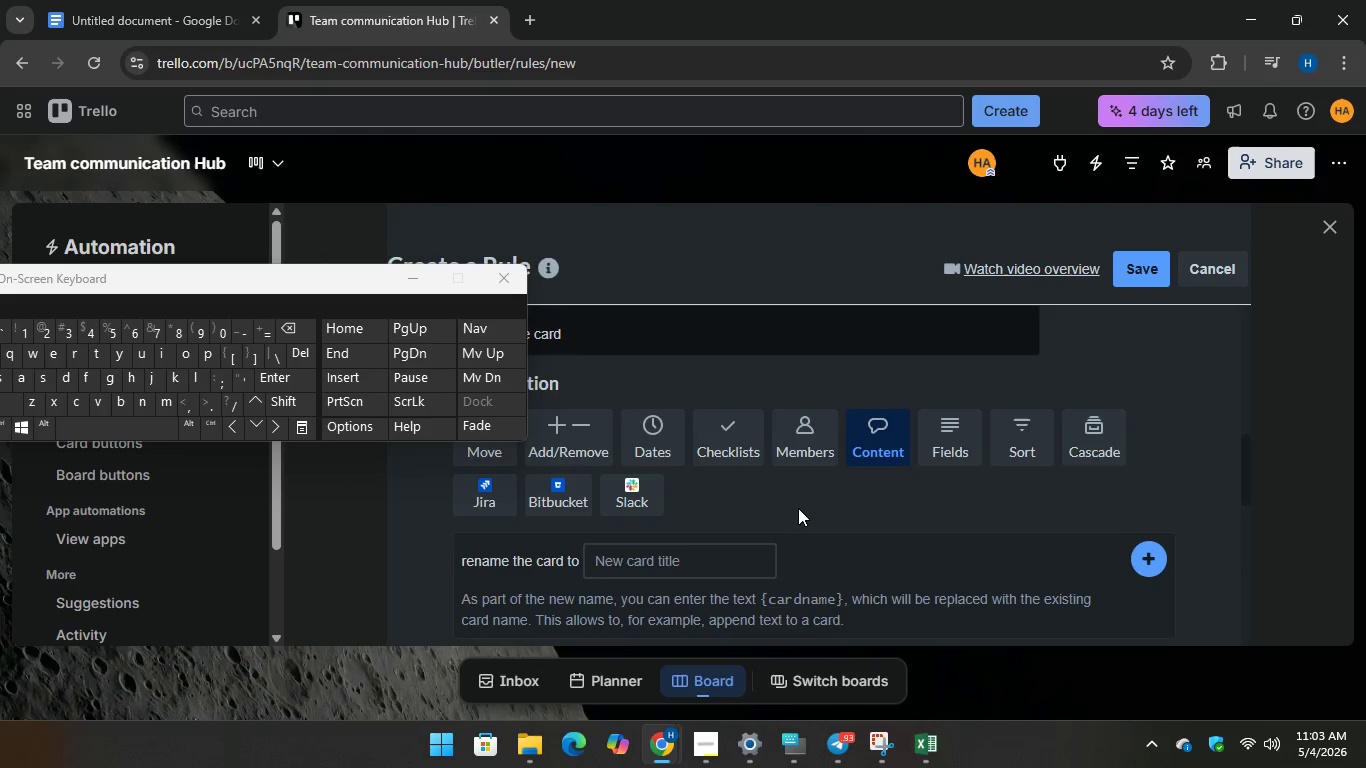 
scroll: coordinate [798, 506], scroll_direction: down, amount: 3.0
 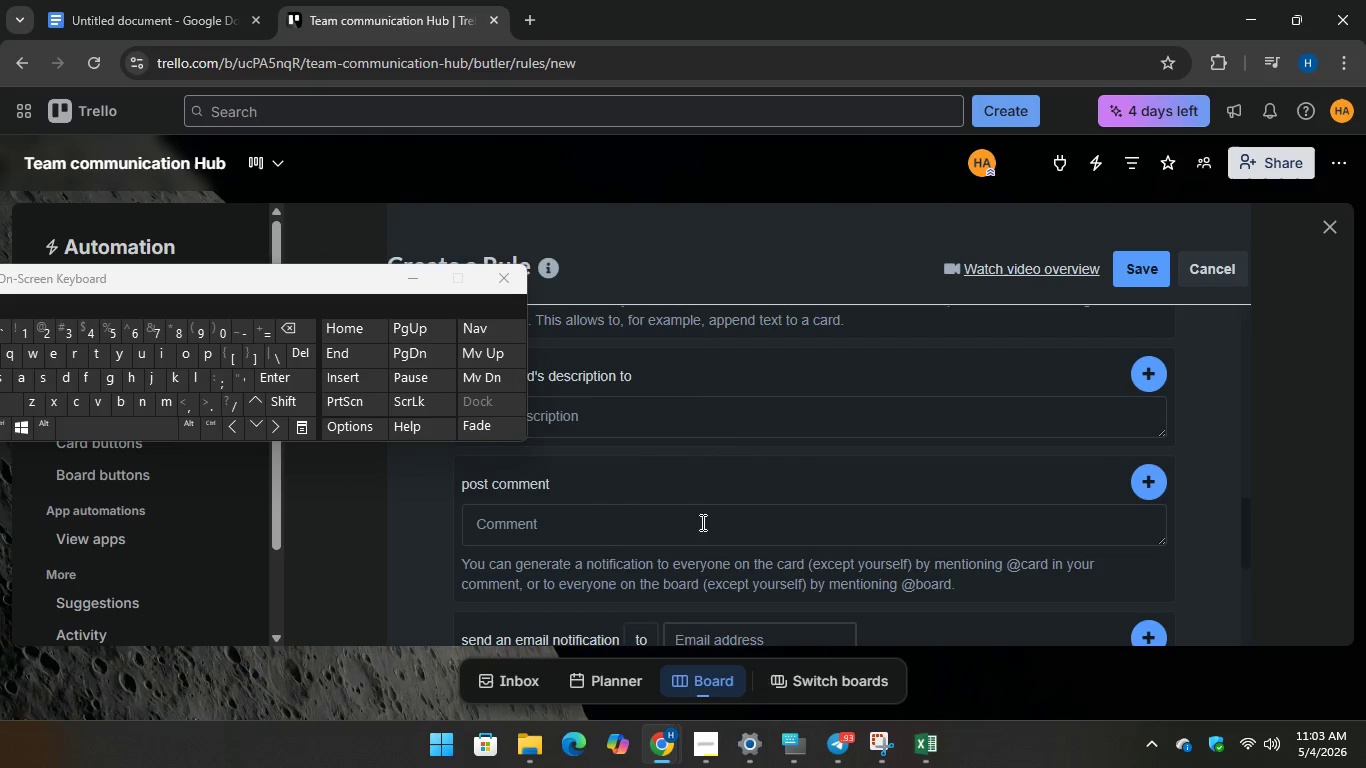 
left_click([597, 538])
 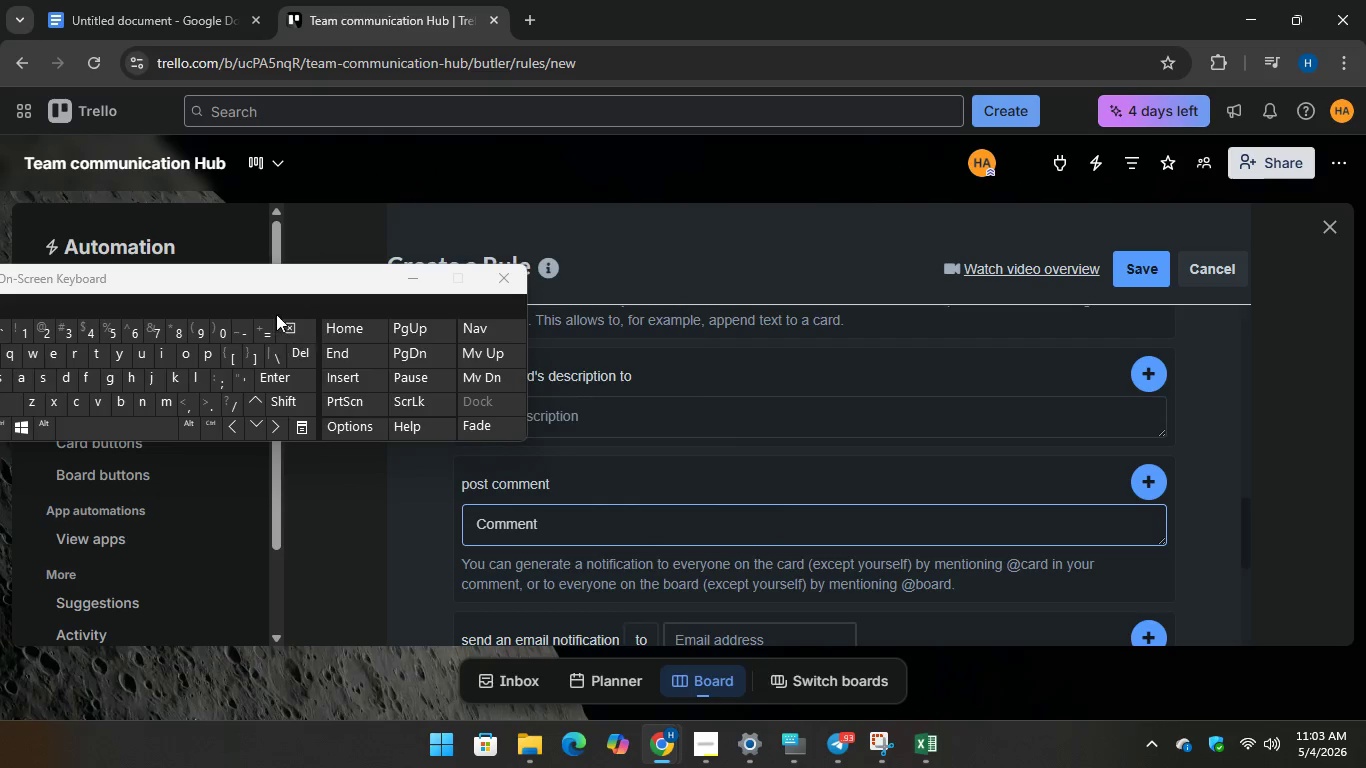 
mouse_move([695, 263])
 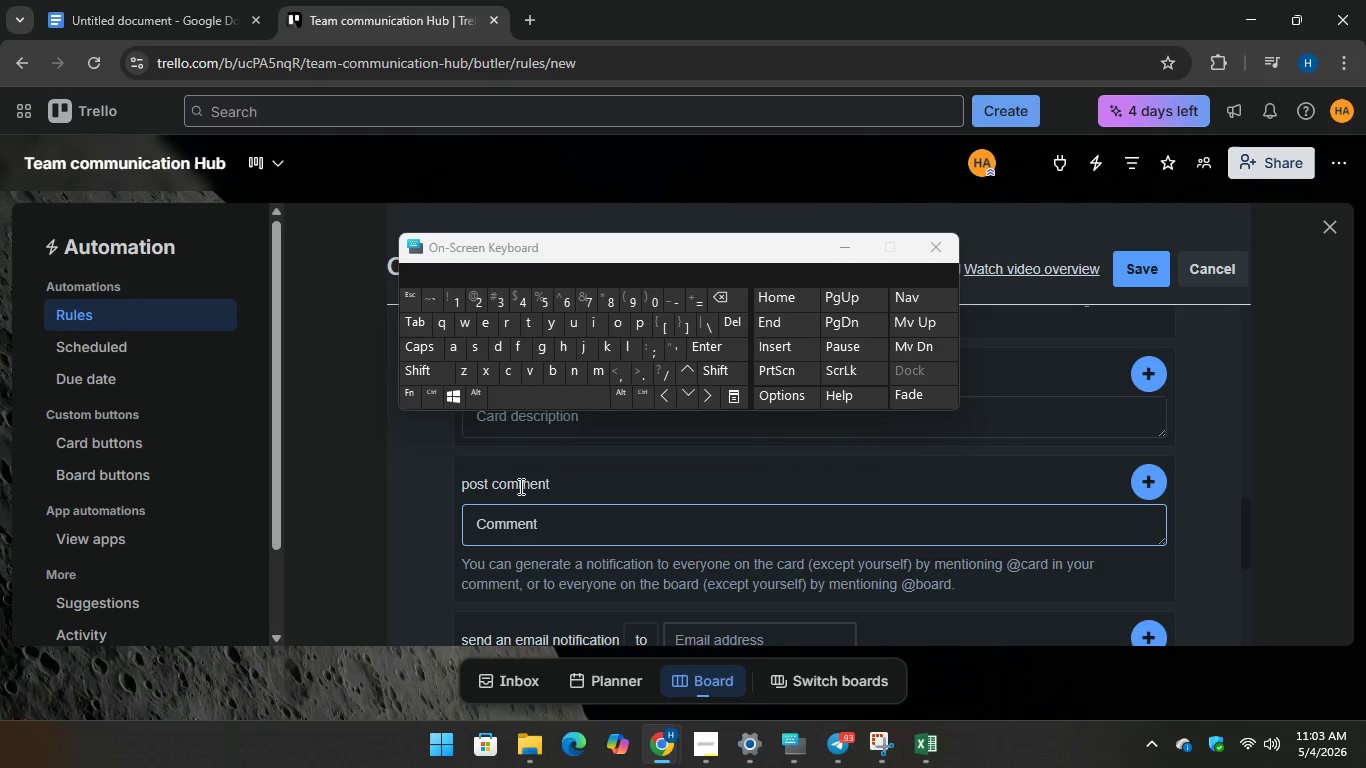 
wait(8.83)
 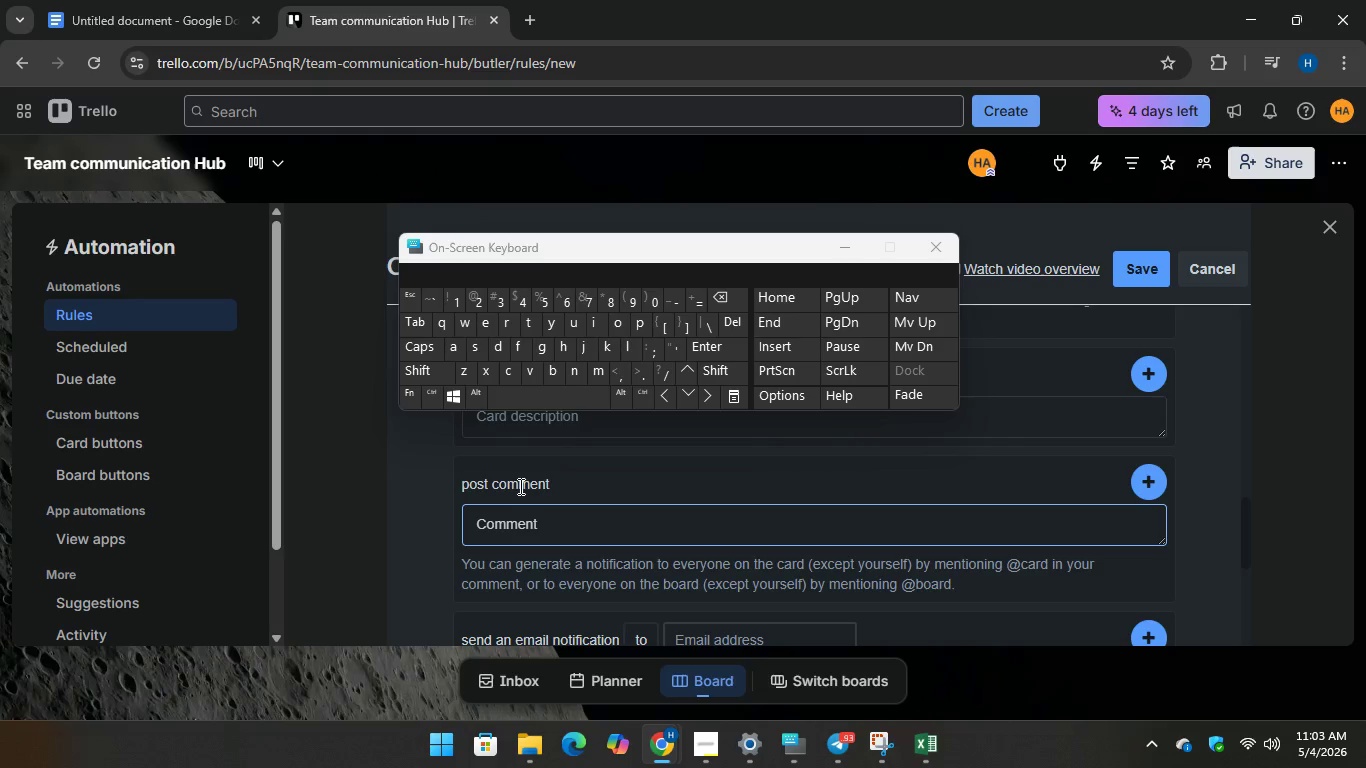 
type(SUB N)
 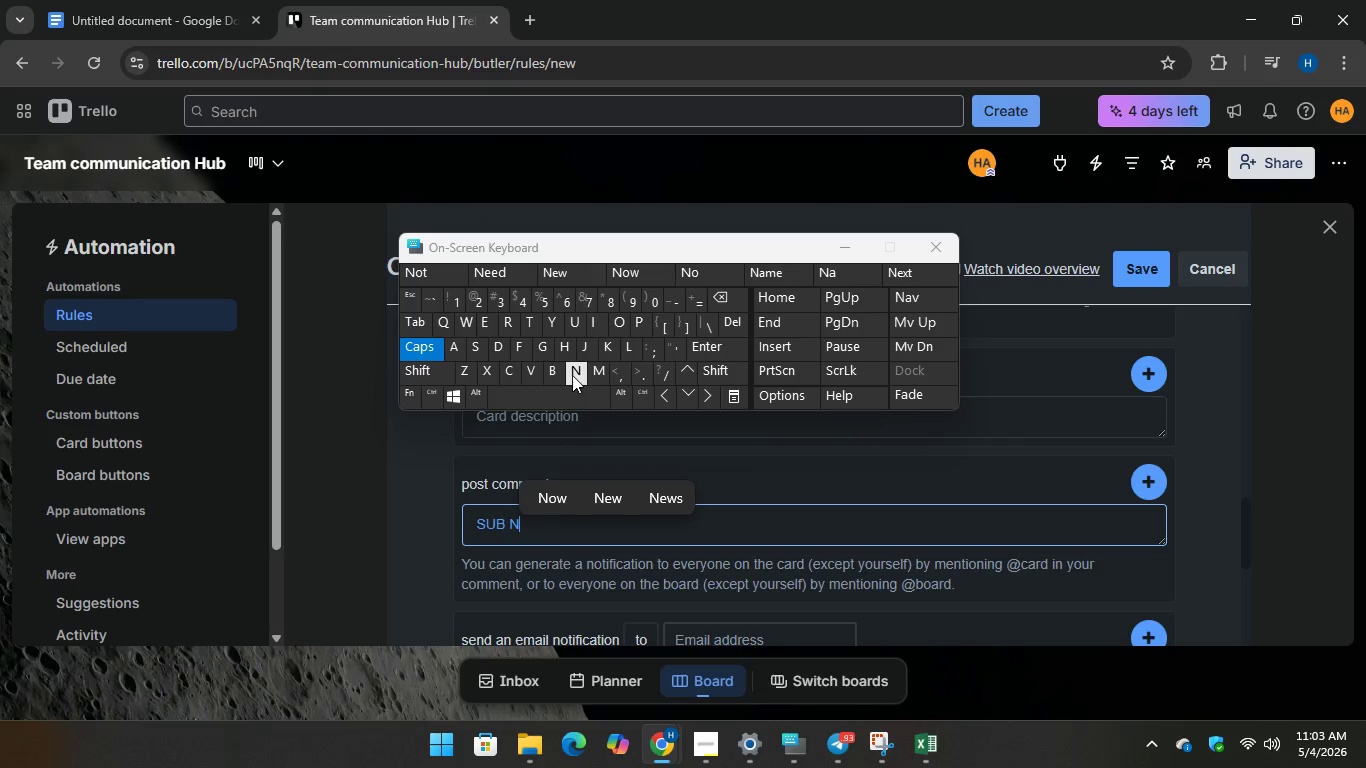 
wait(9.31)
 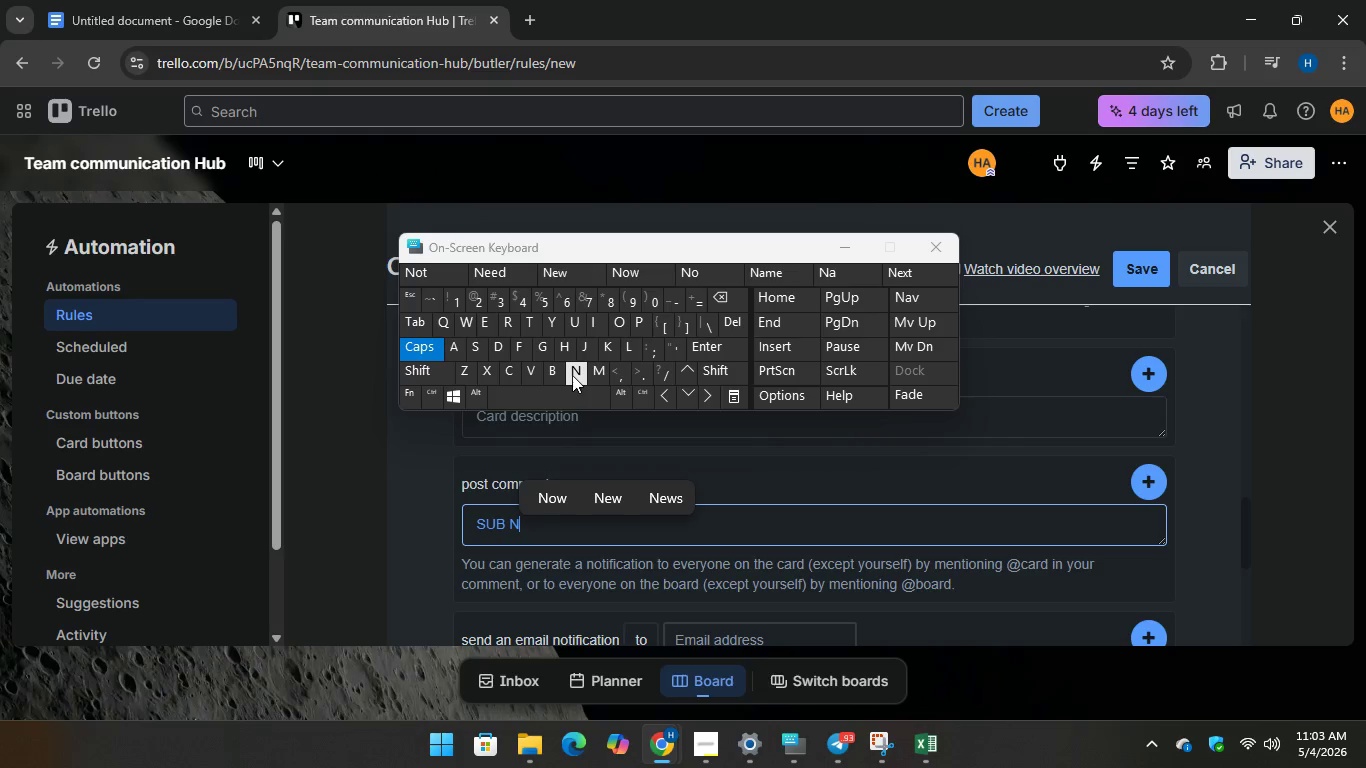 
type(EE)
 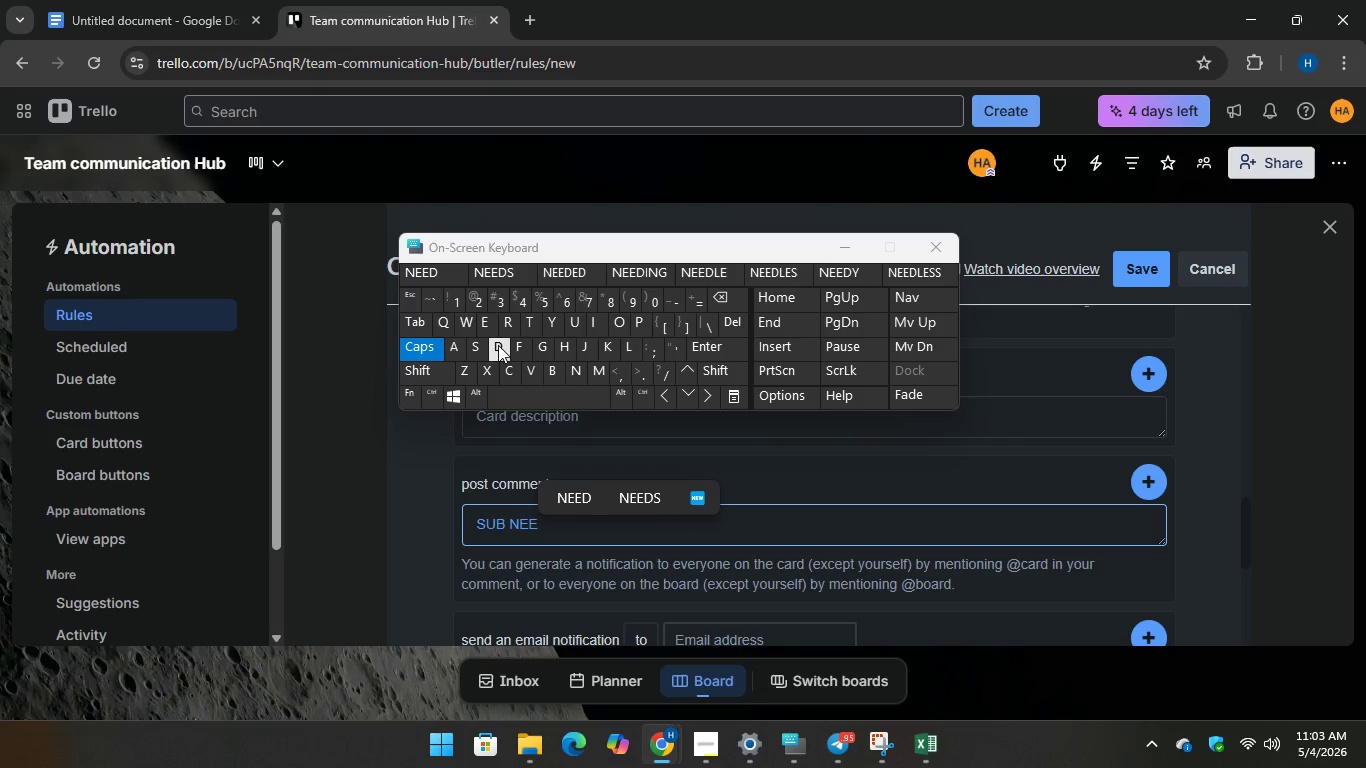 
type(DED)
 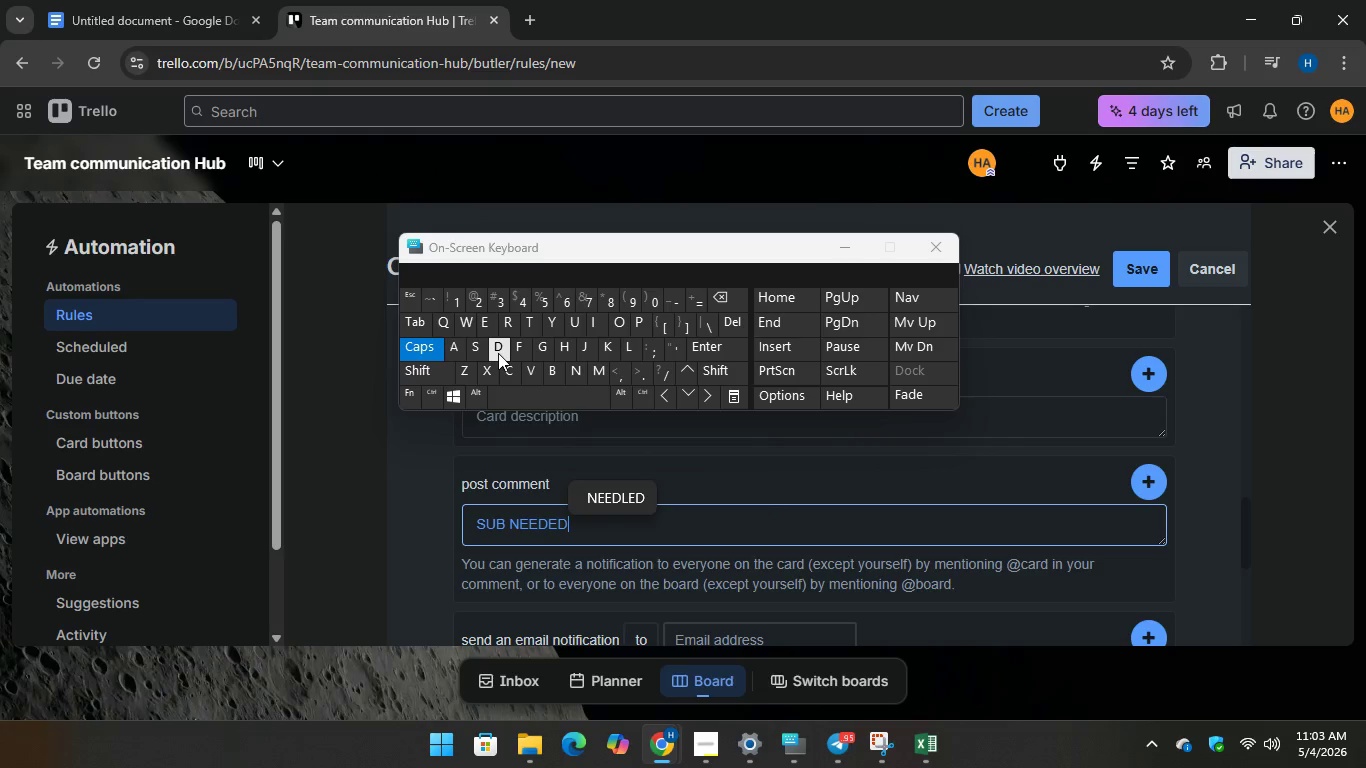 
wait(7.12)
 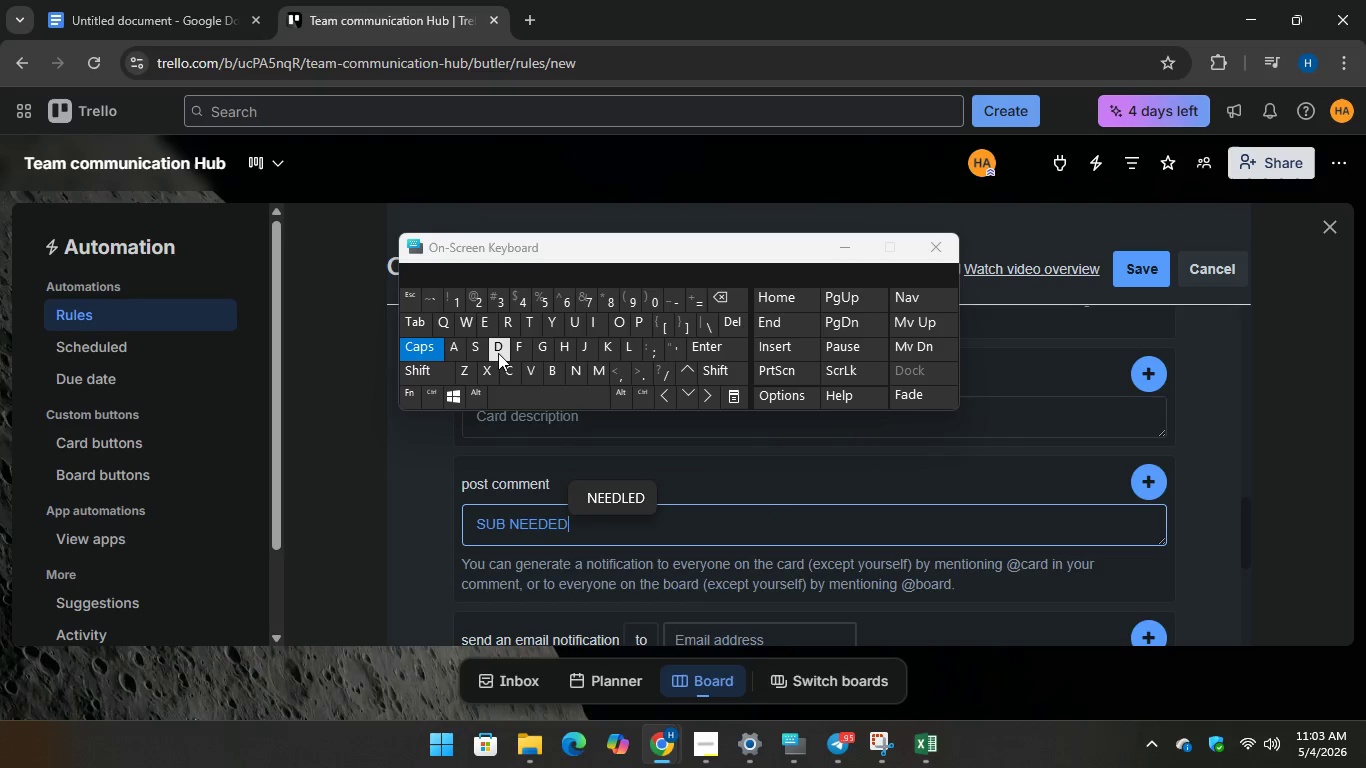 
key(Minus)
 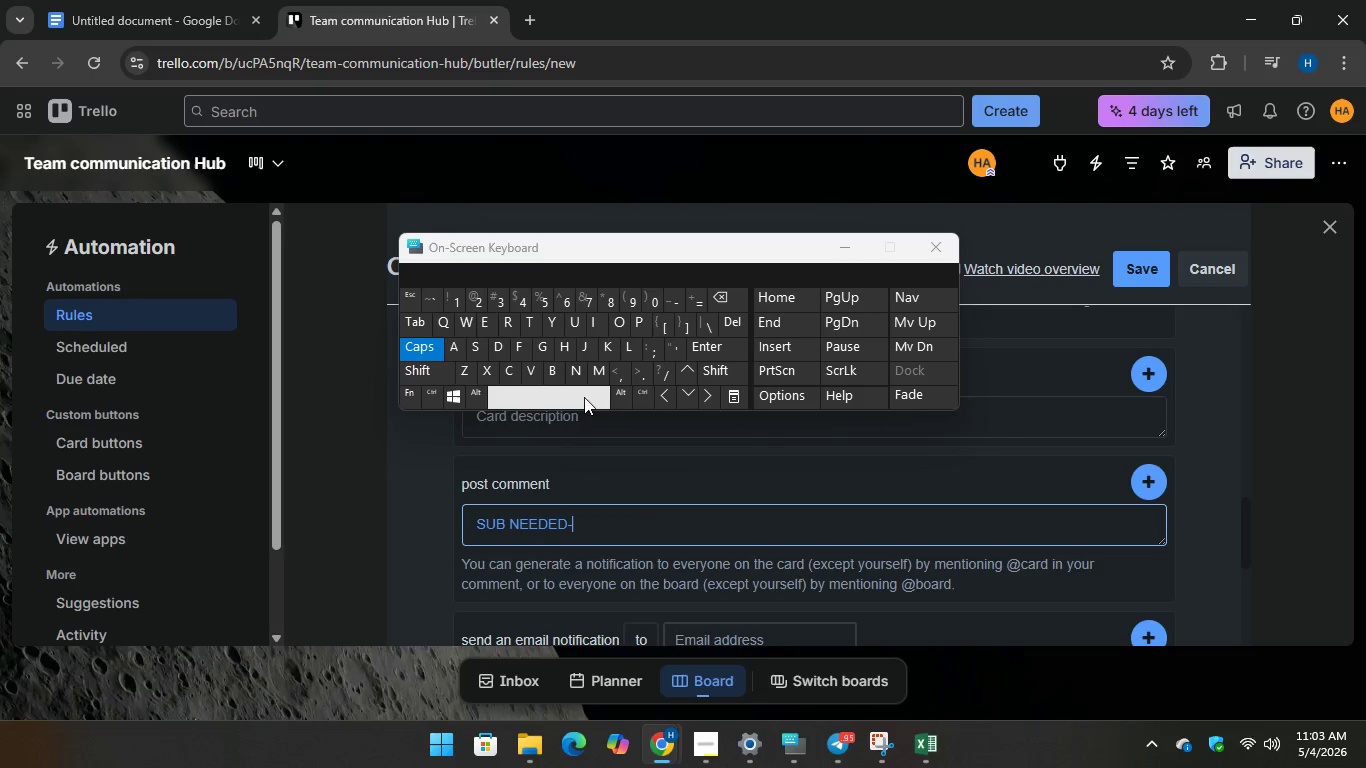 
key(Space)
 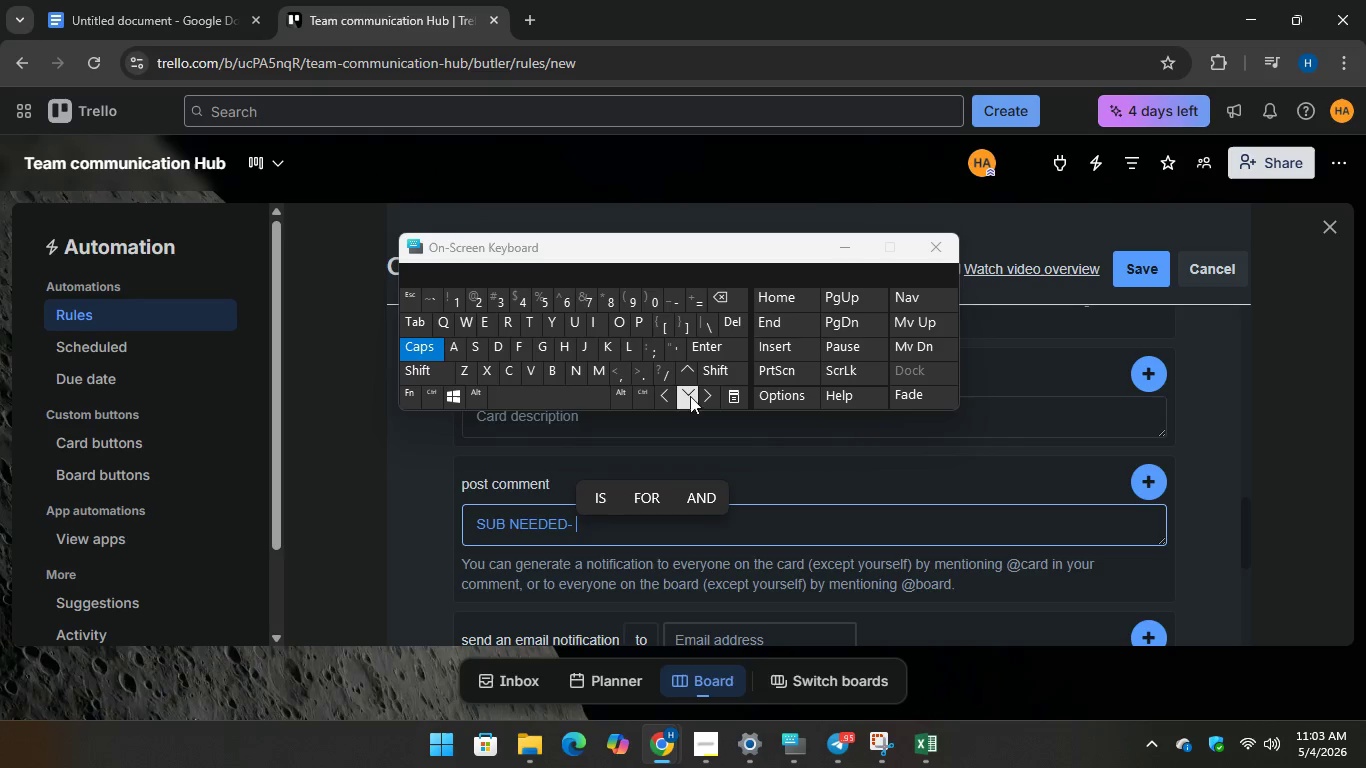 
key(ArrowDown)
 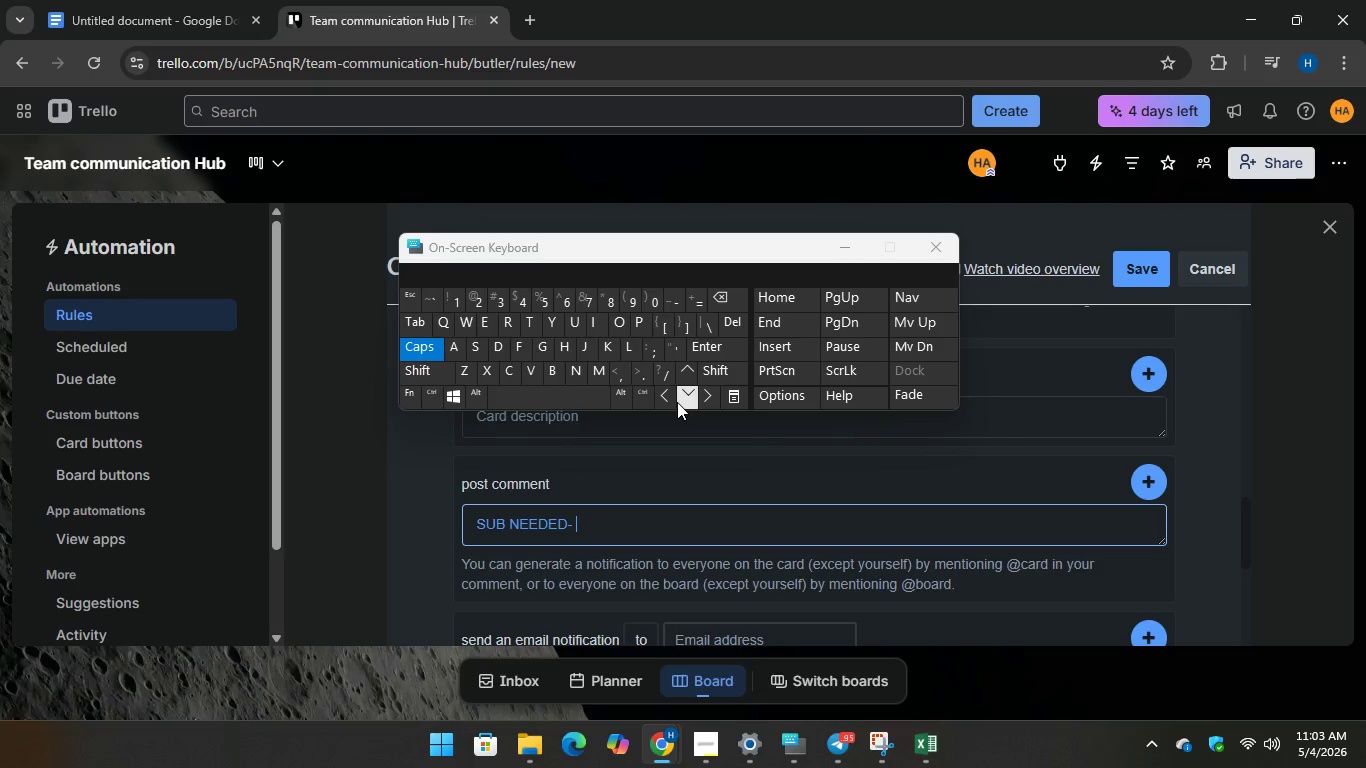 
key(ArrowDown)
 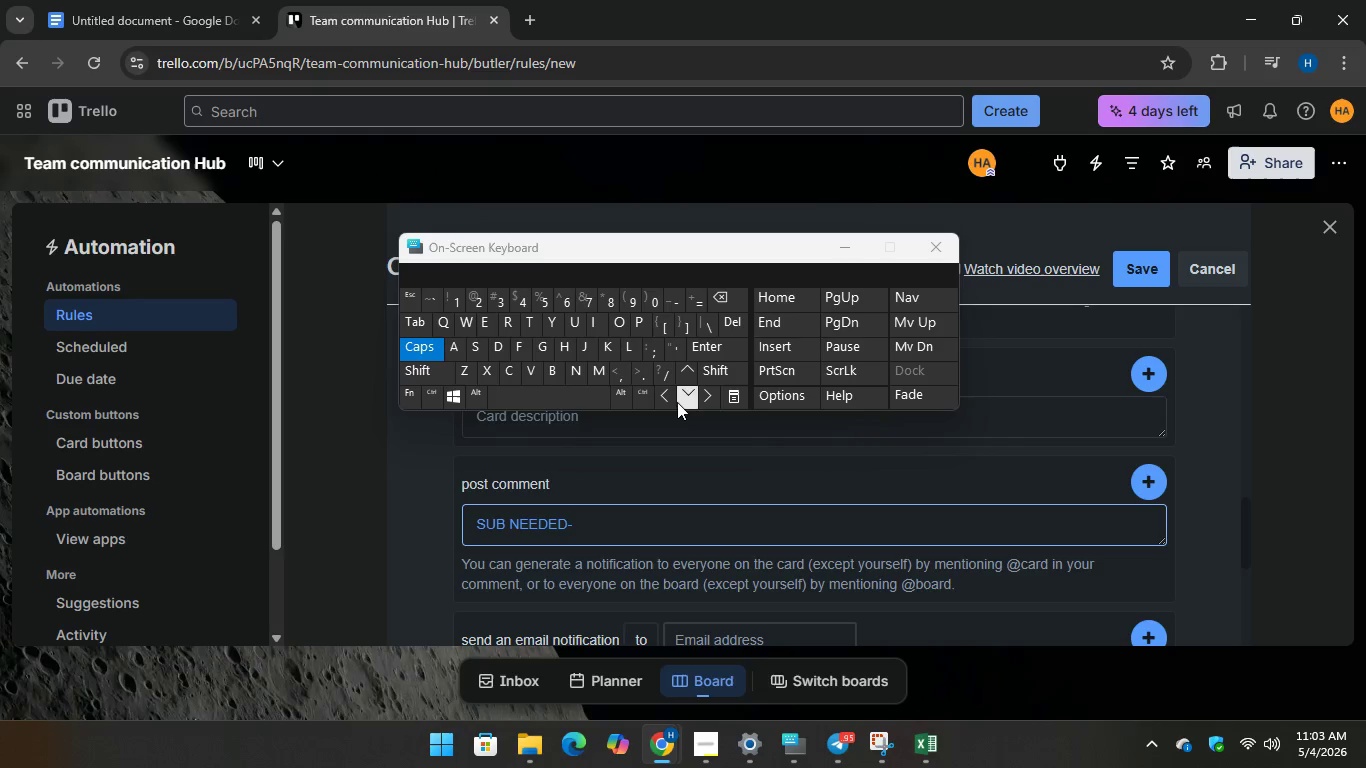 
key(ArrowDown)
 